 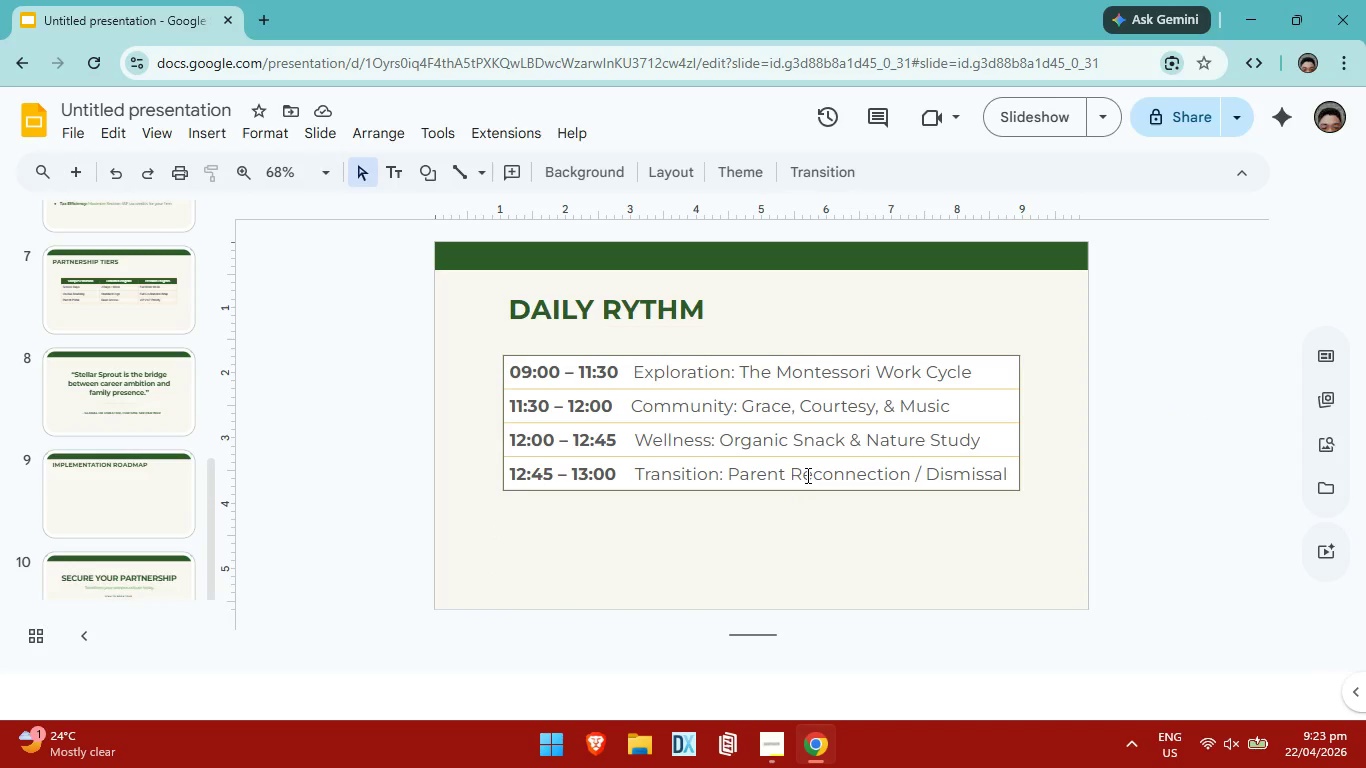 
scroll: coordinate [137, 526], scroll_direction: down, amount: 15.0
 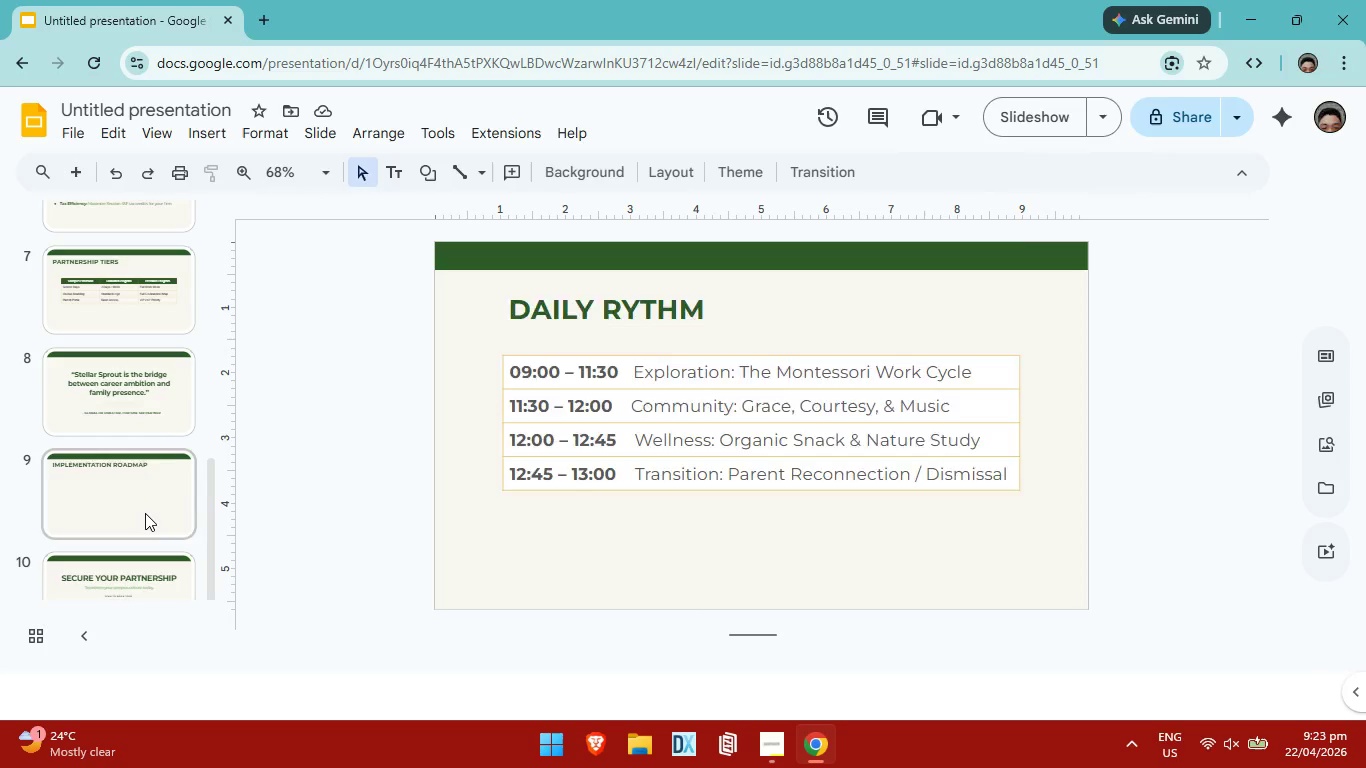 
left_click([585, 347])
 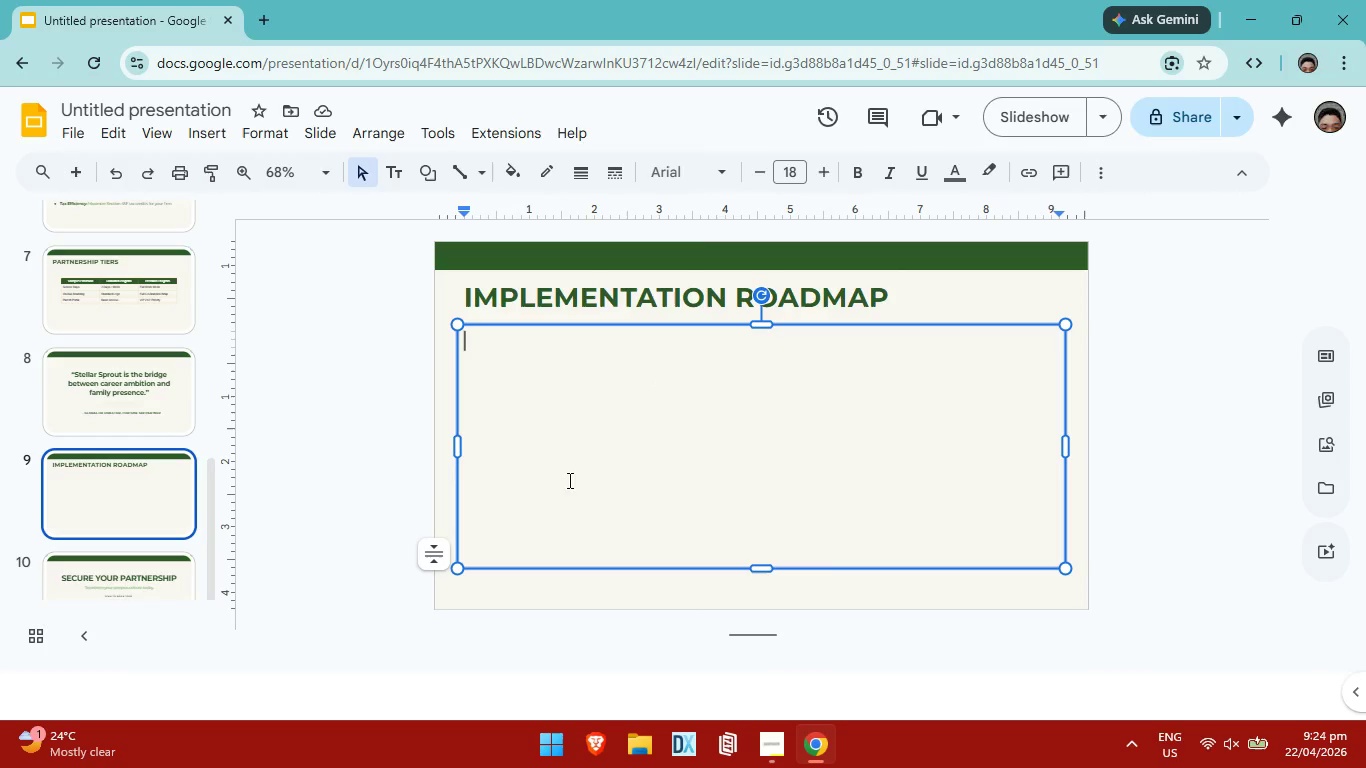 
wait(53.33)
 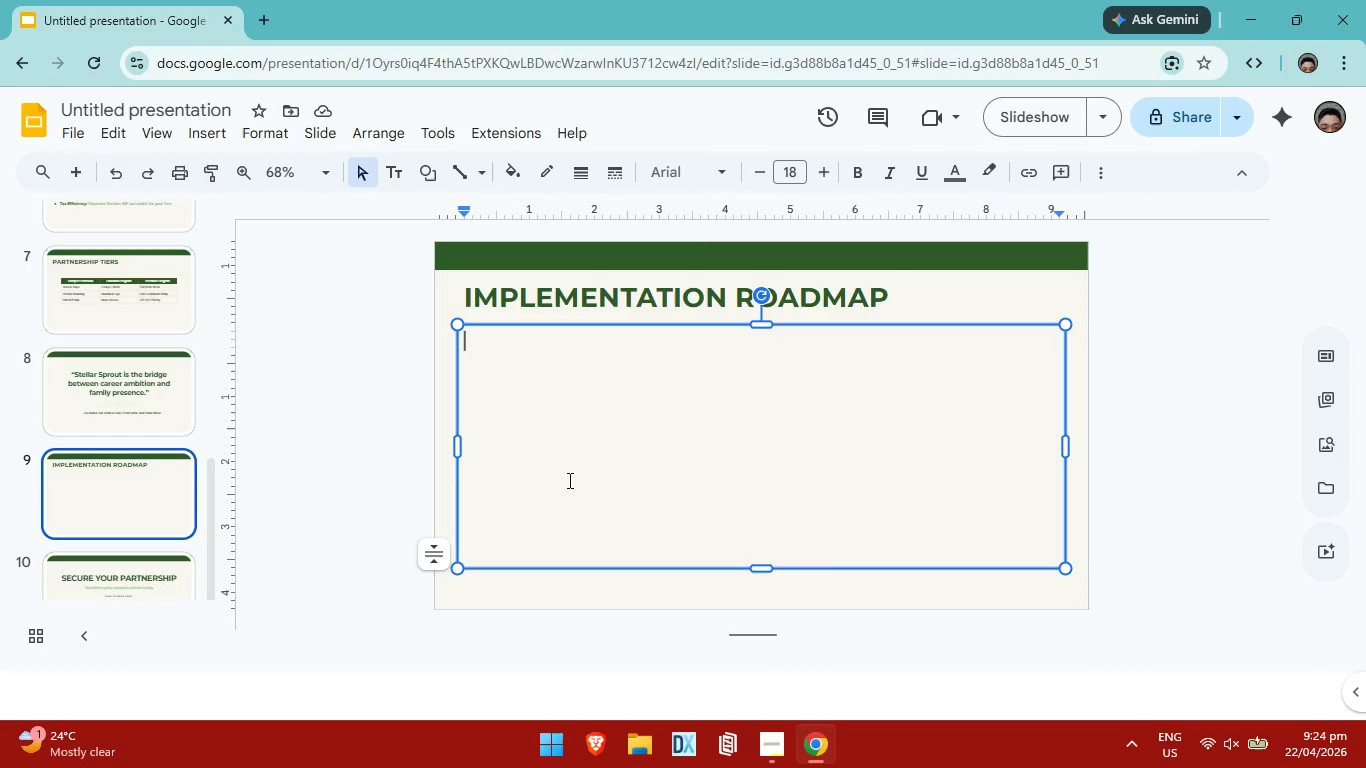 
scroll: coordinate [712, 438], scroll_direction: down, amount: 7.0
 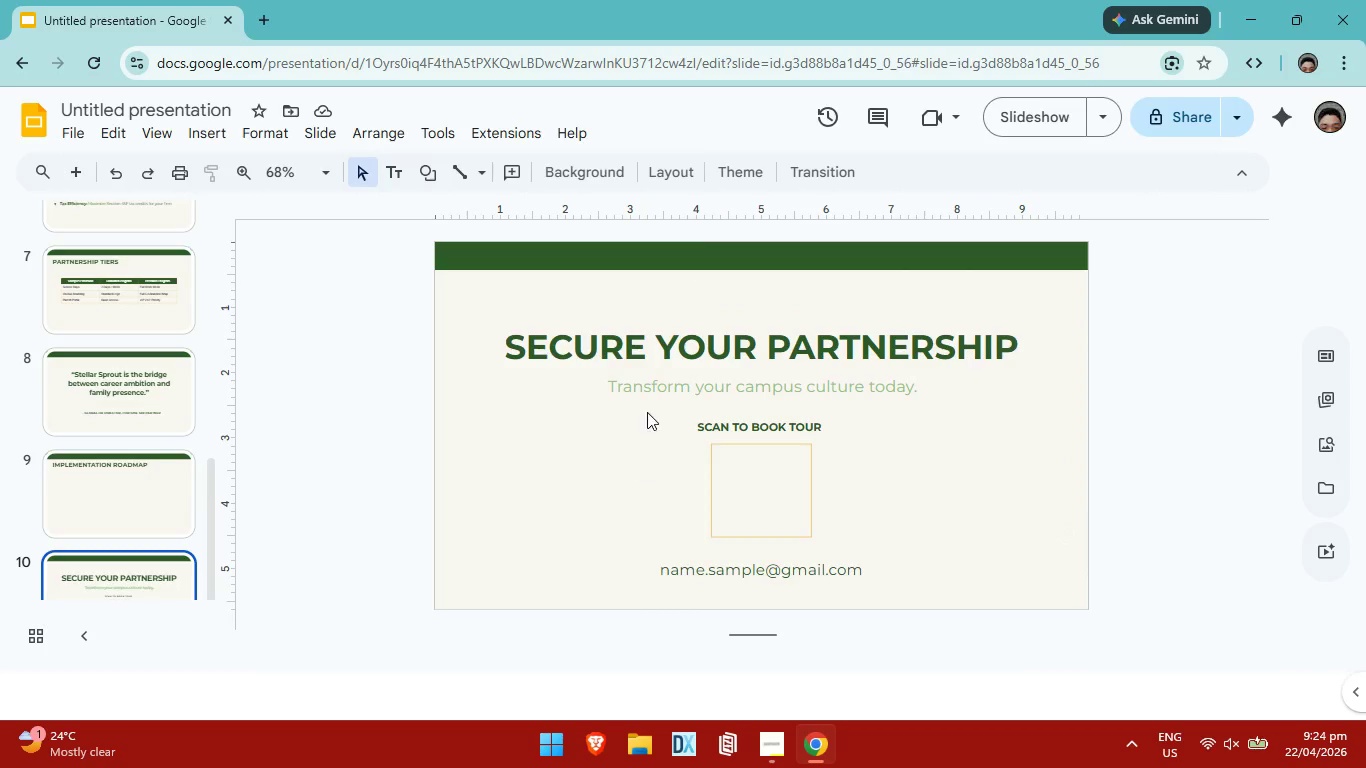 
scroll: coordinate [647, 389], scroll_direction: up, amount: 1.0
 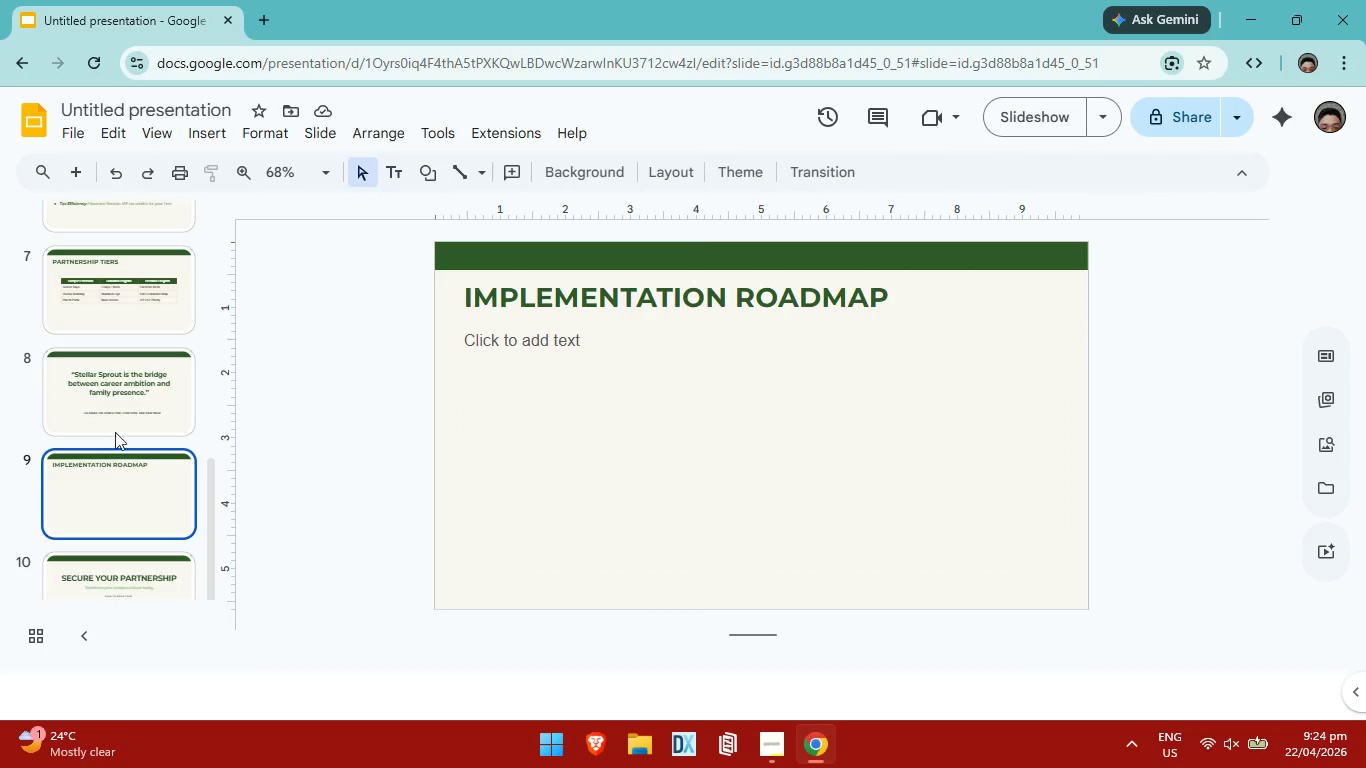 
left_click([125, 408])
 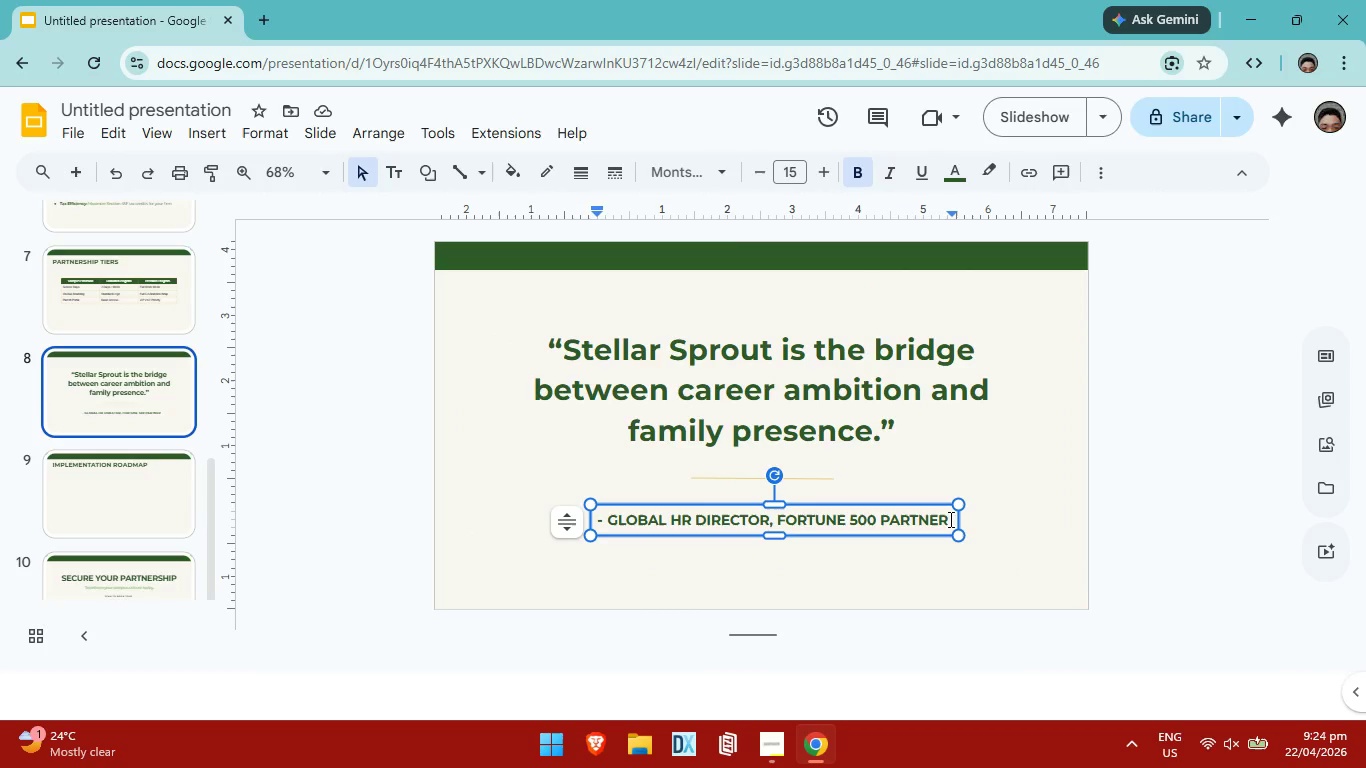 
hold_key(key=Backspace, duration=1.33)
 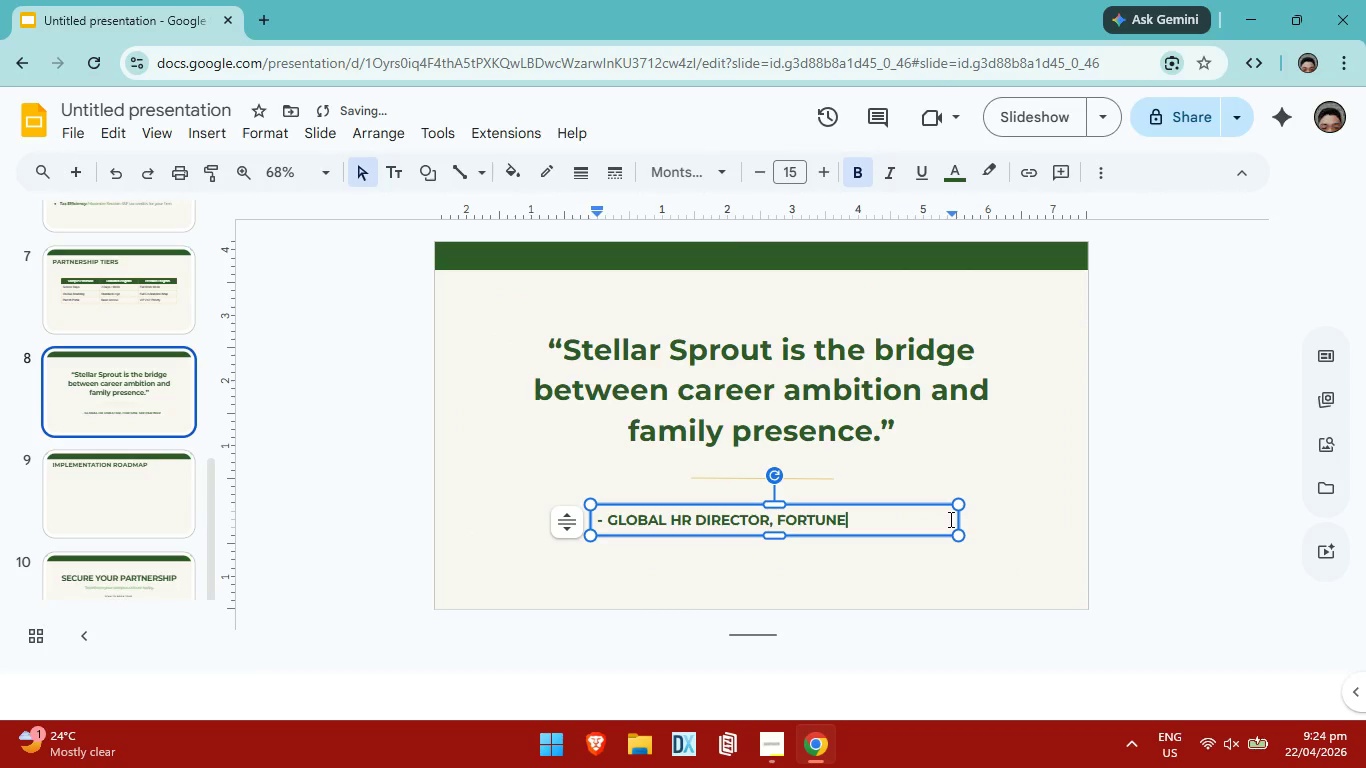 
key(Backspace)
 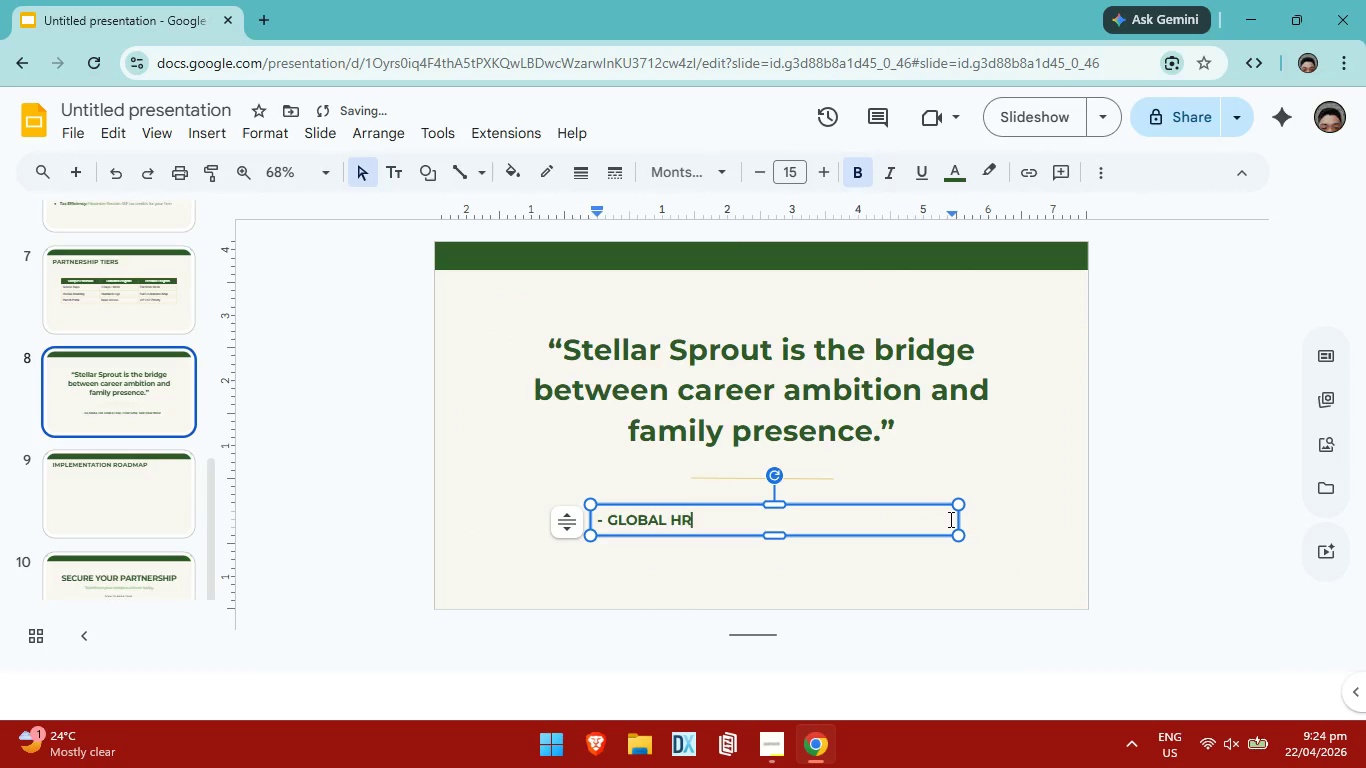 
key(Backspace)
 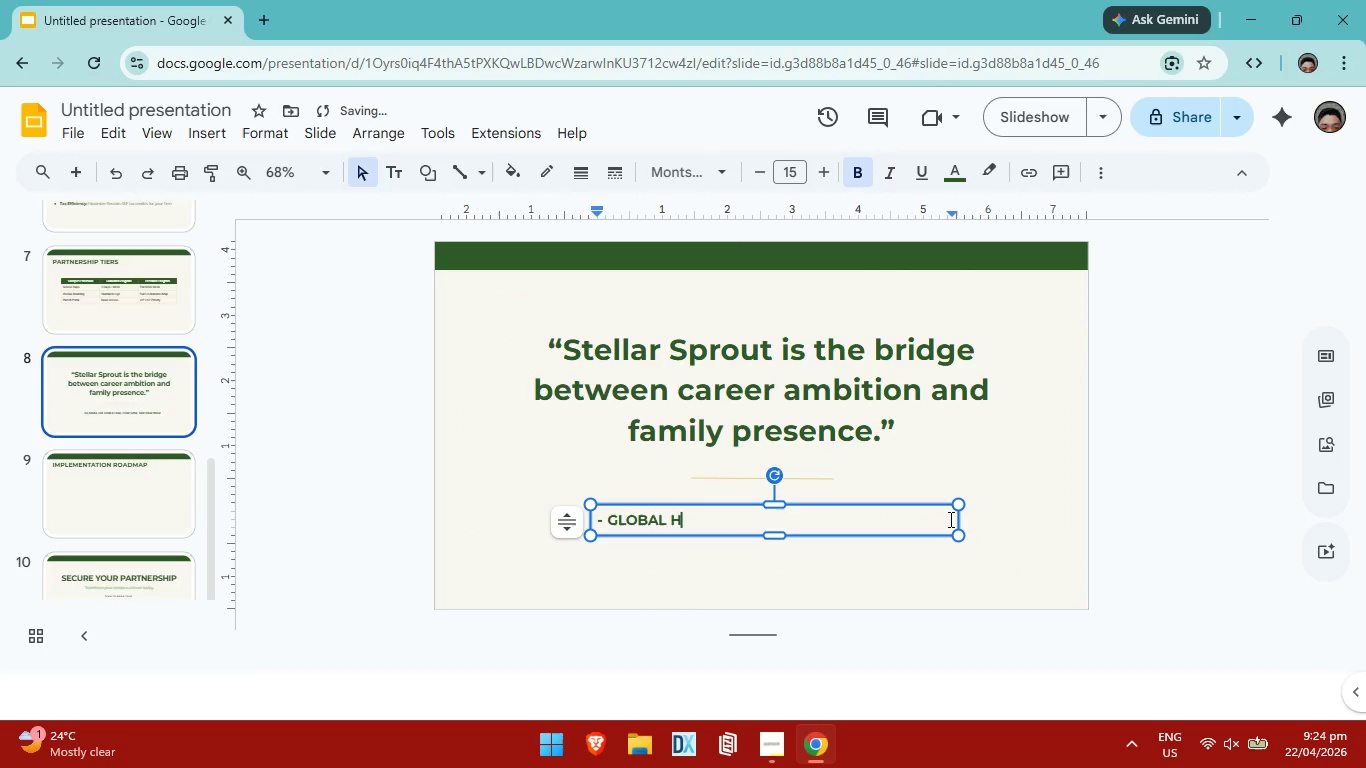 
key(Backspace)
 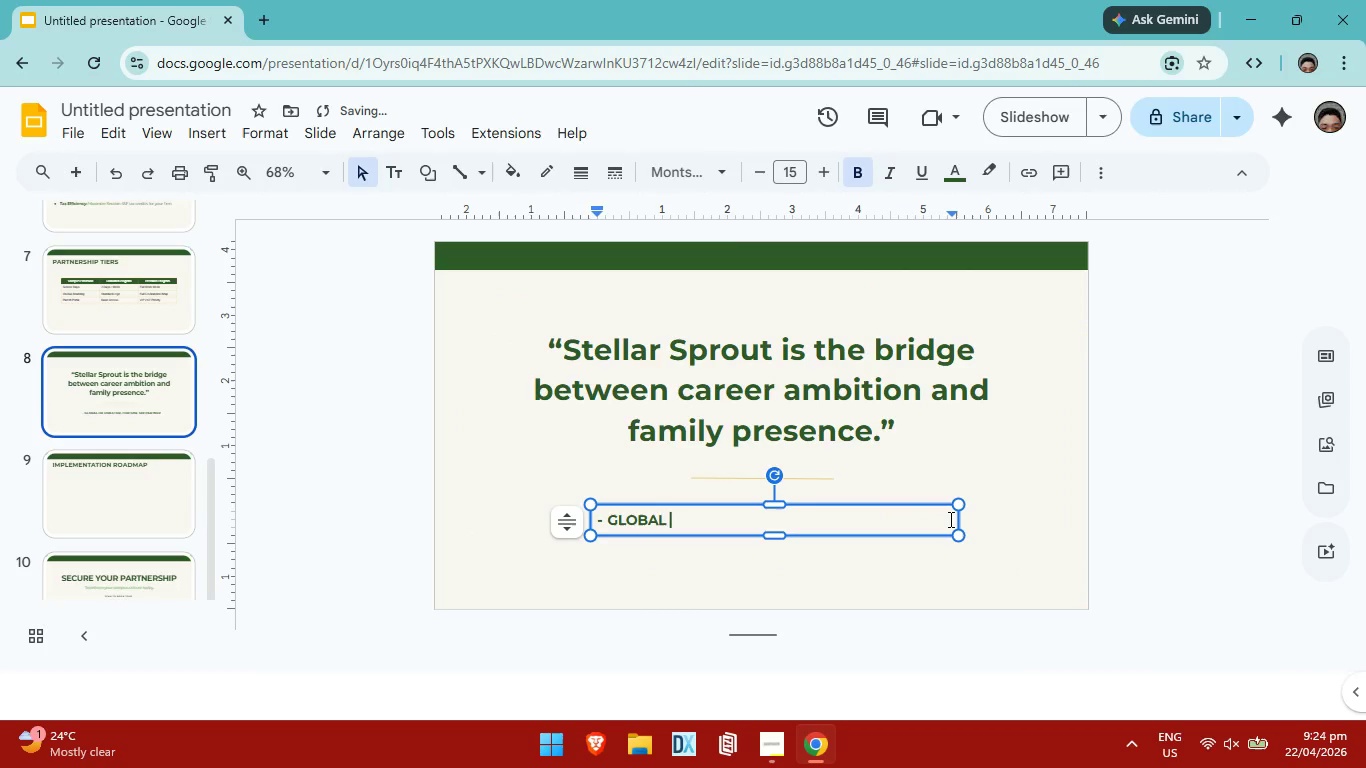 
key(Backspace)
 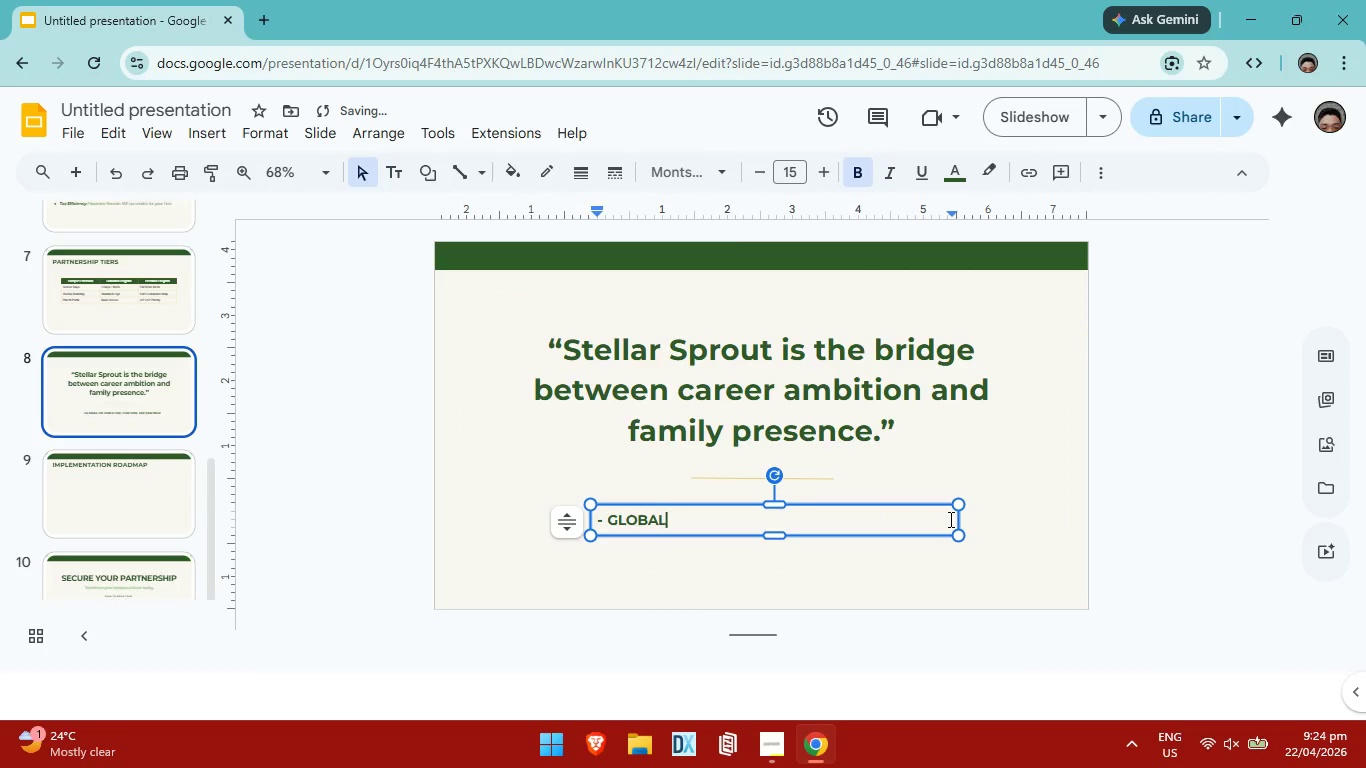 
key(Backspace)
 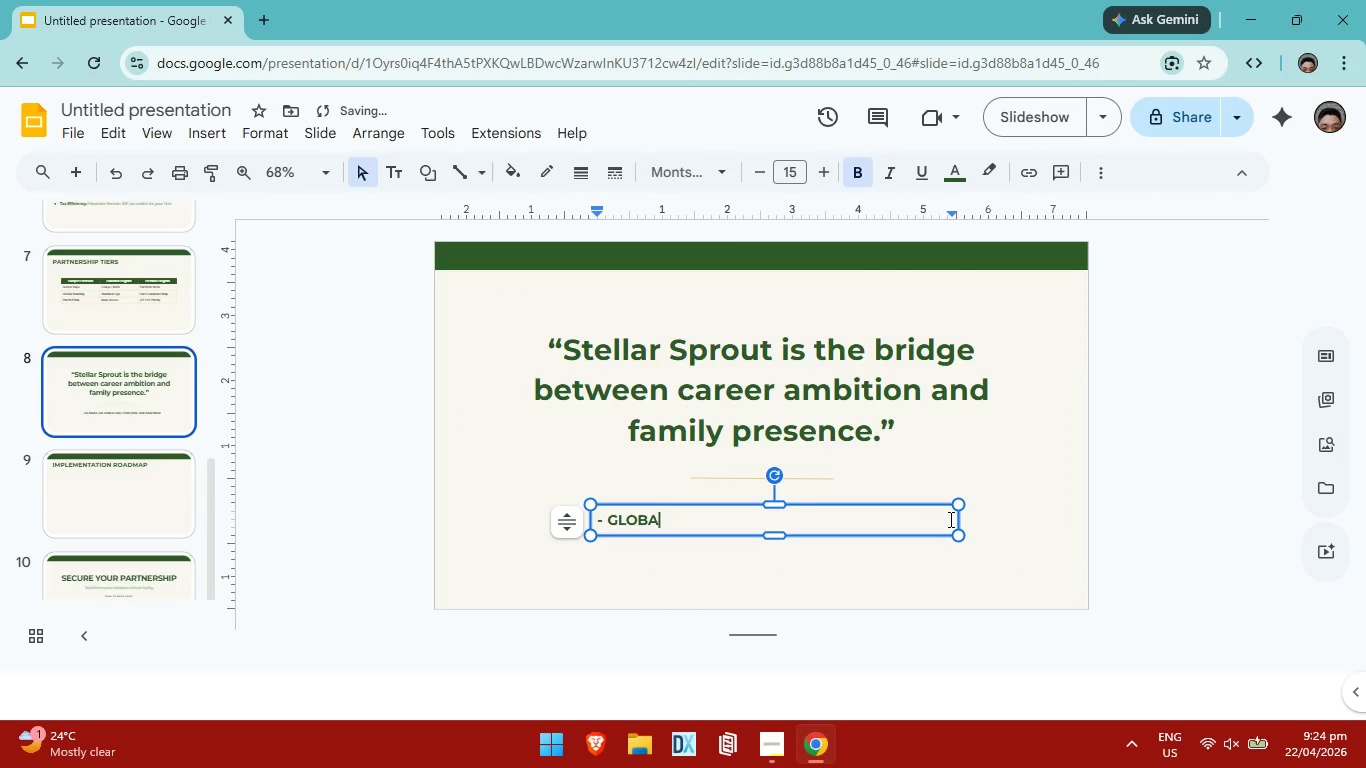 
key(Backspace)
 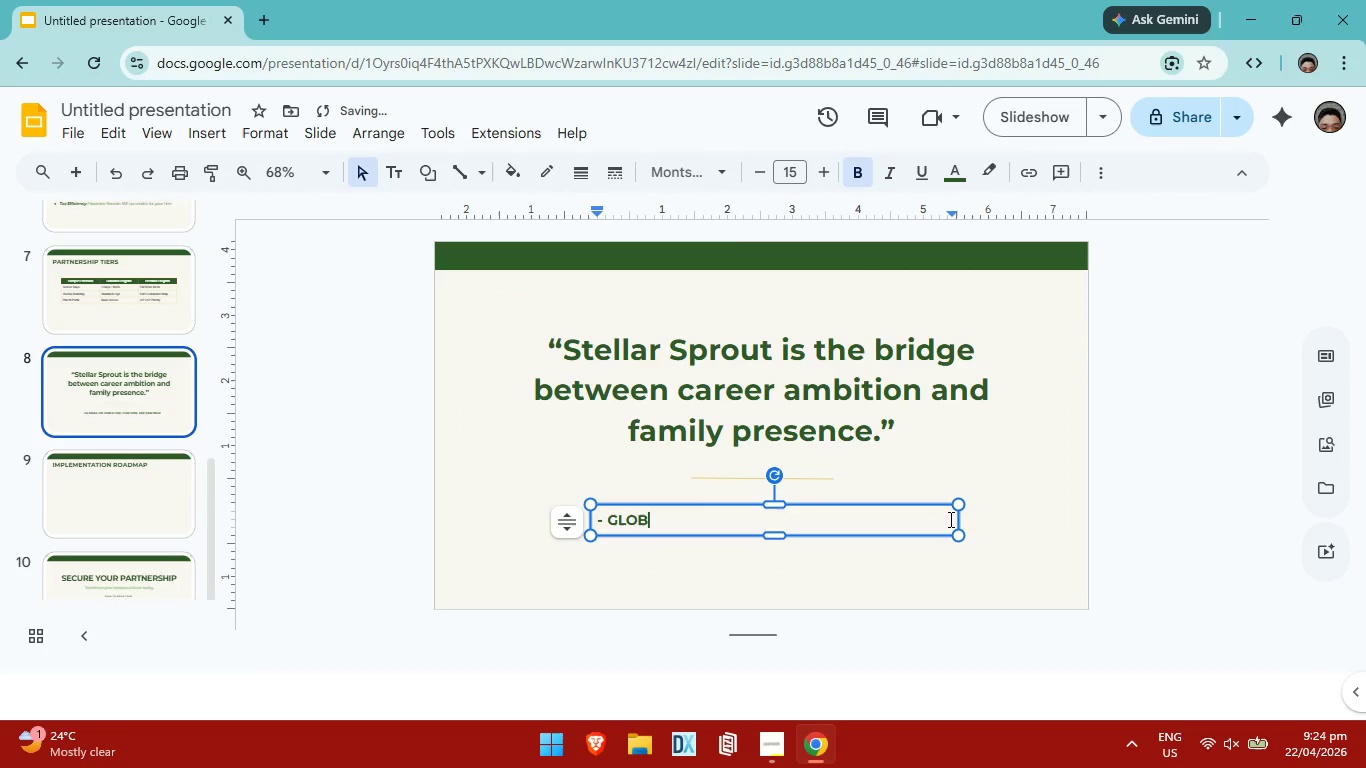 
key(Backspace)
 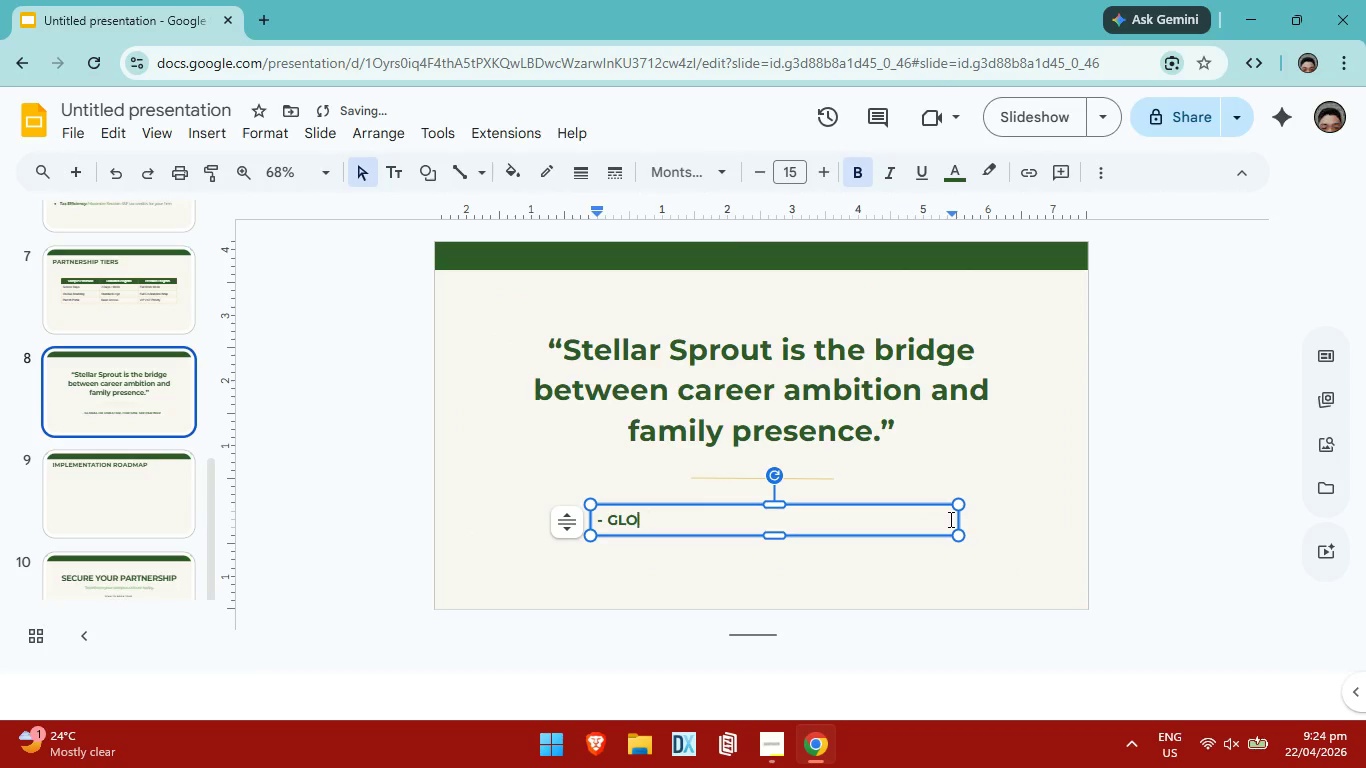 
key(Backspace)
 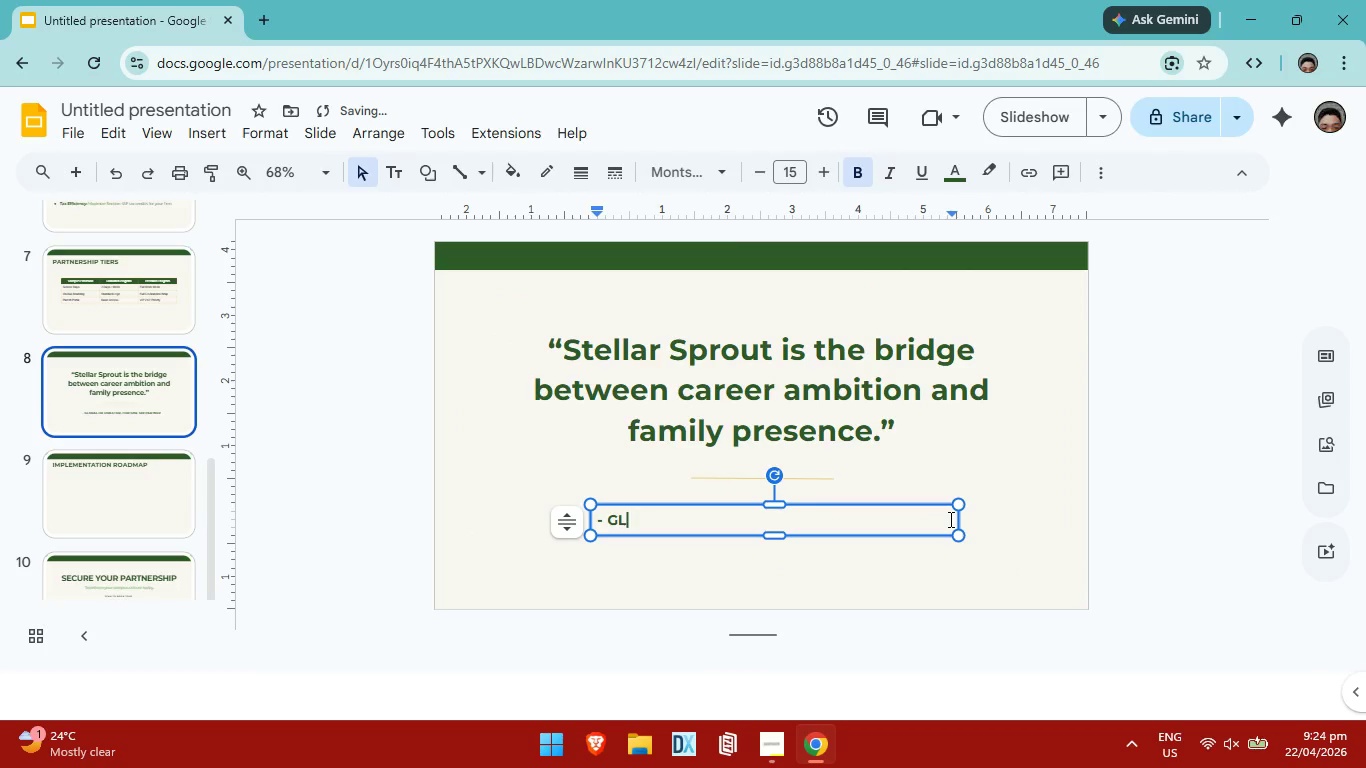 
key(Backspace)
 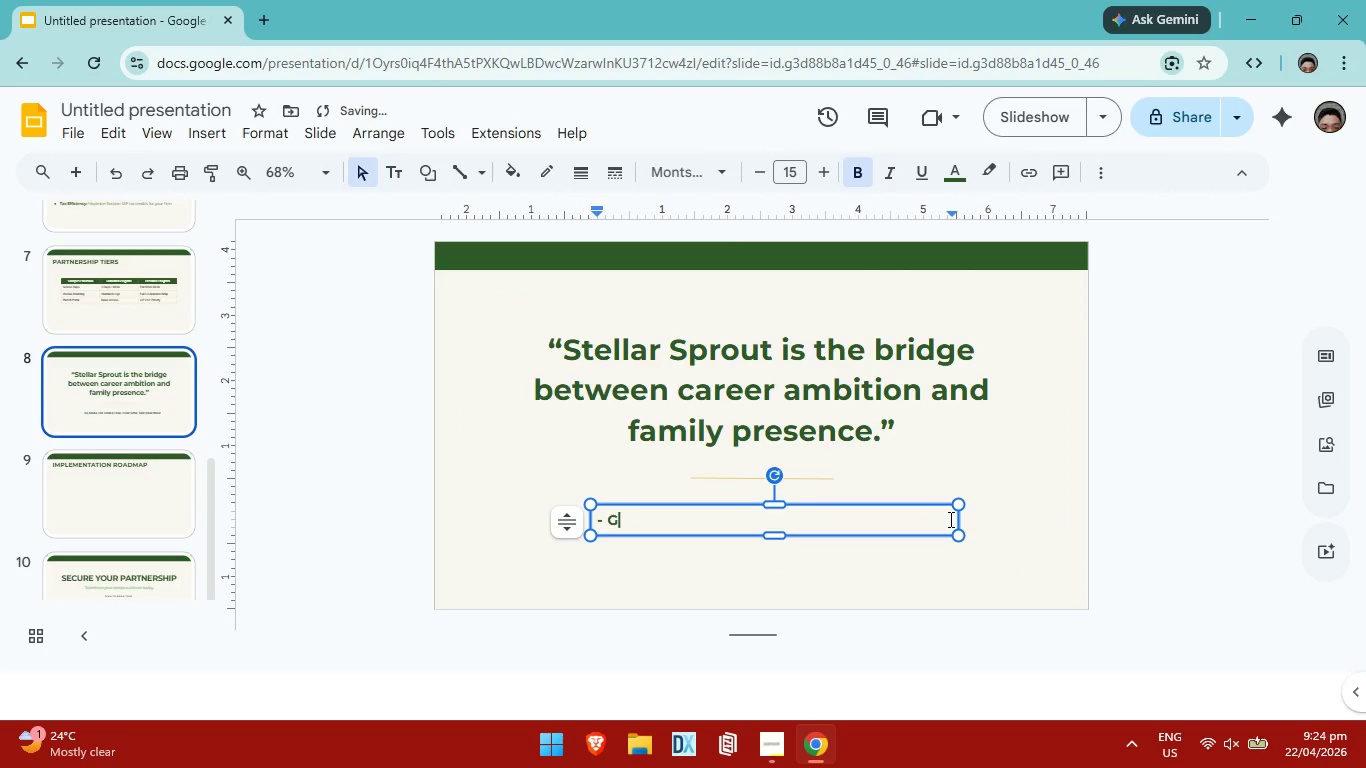 
key(Backspace)
 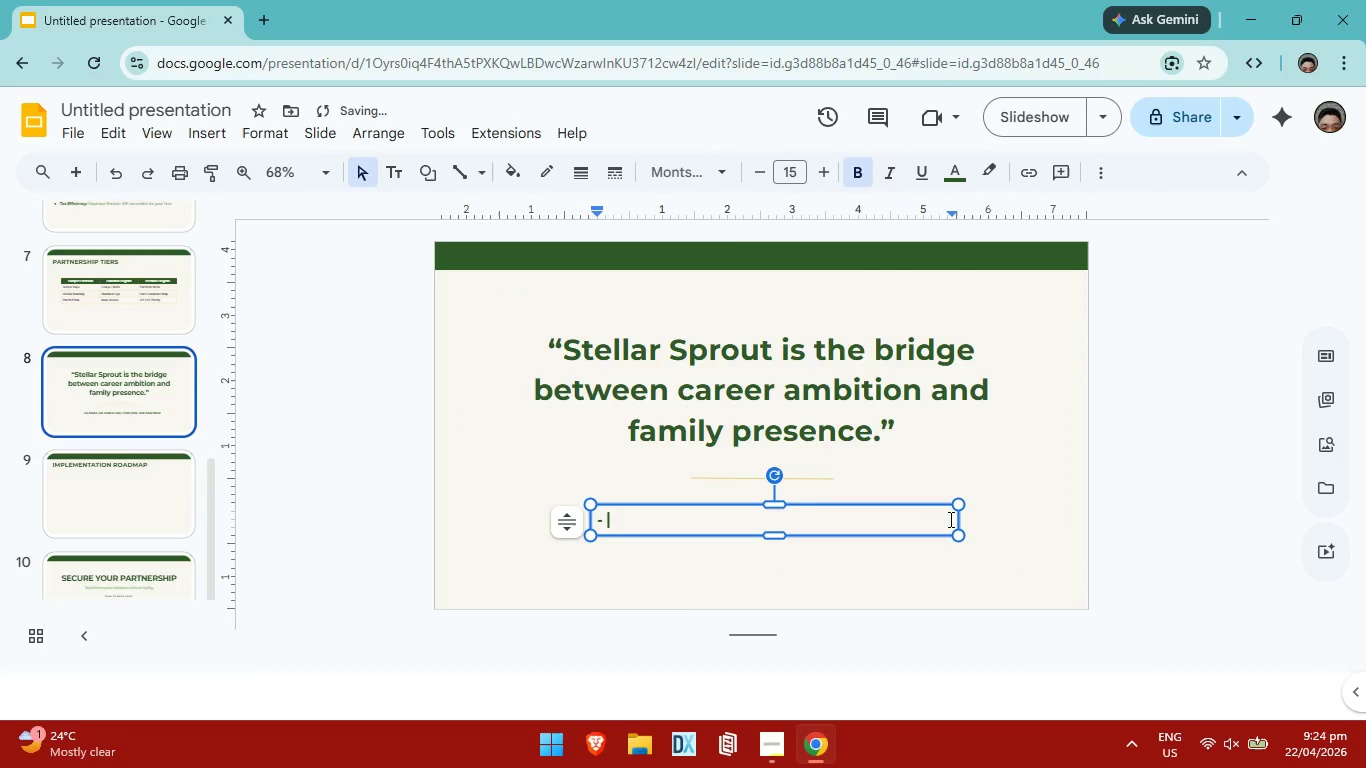 
key(Backspace)
 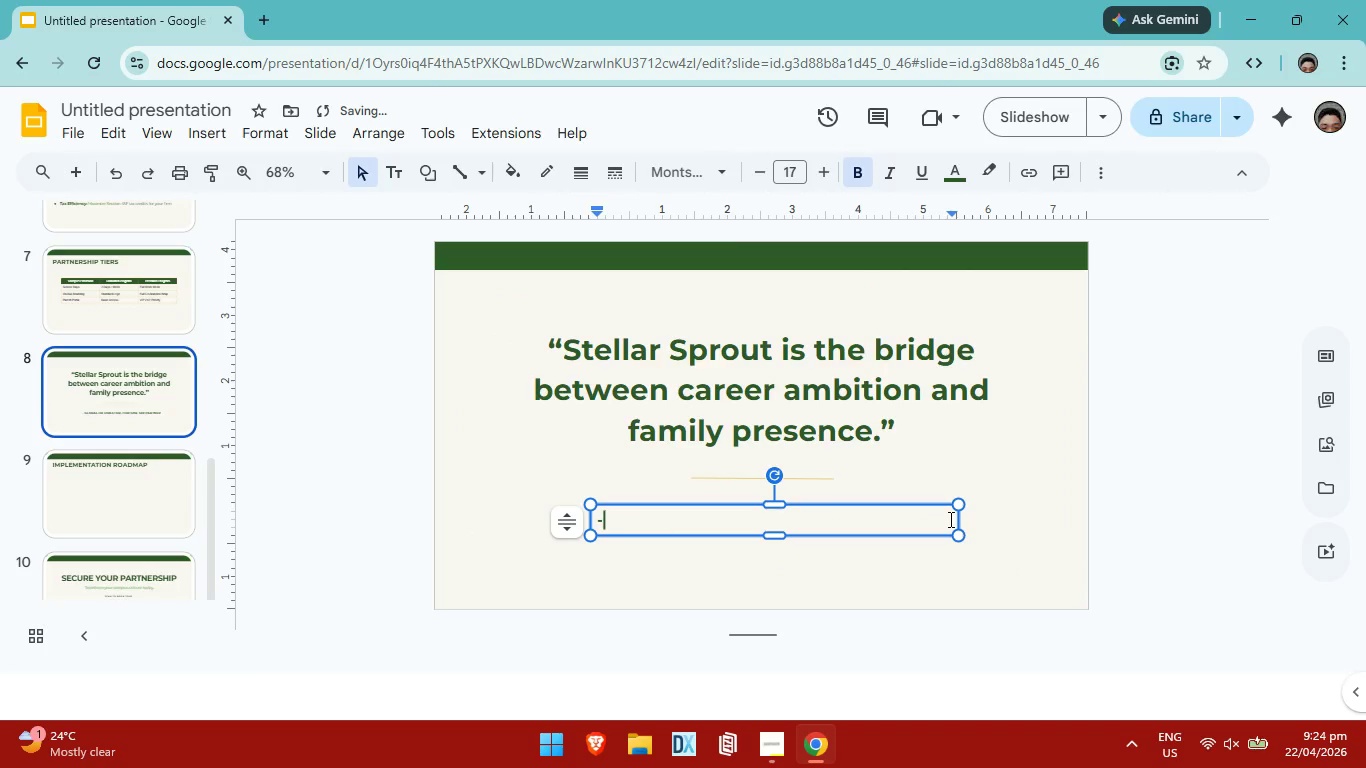 
key(Backspace)
 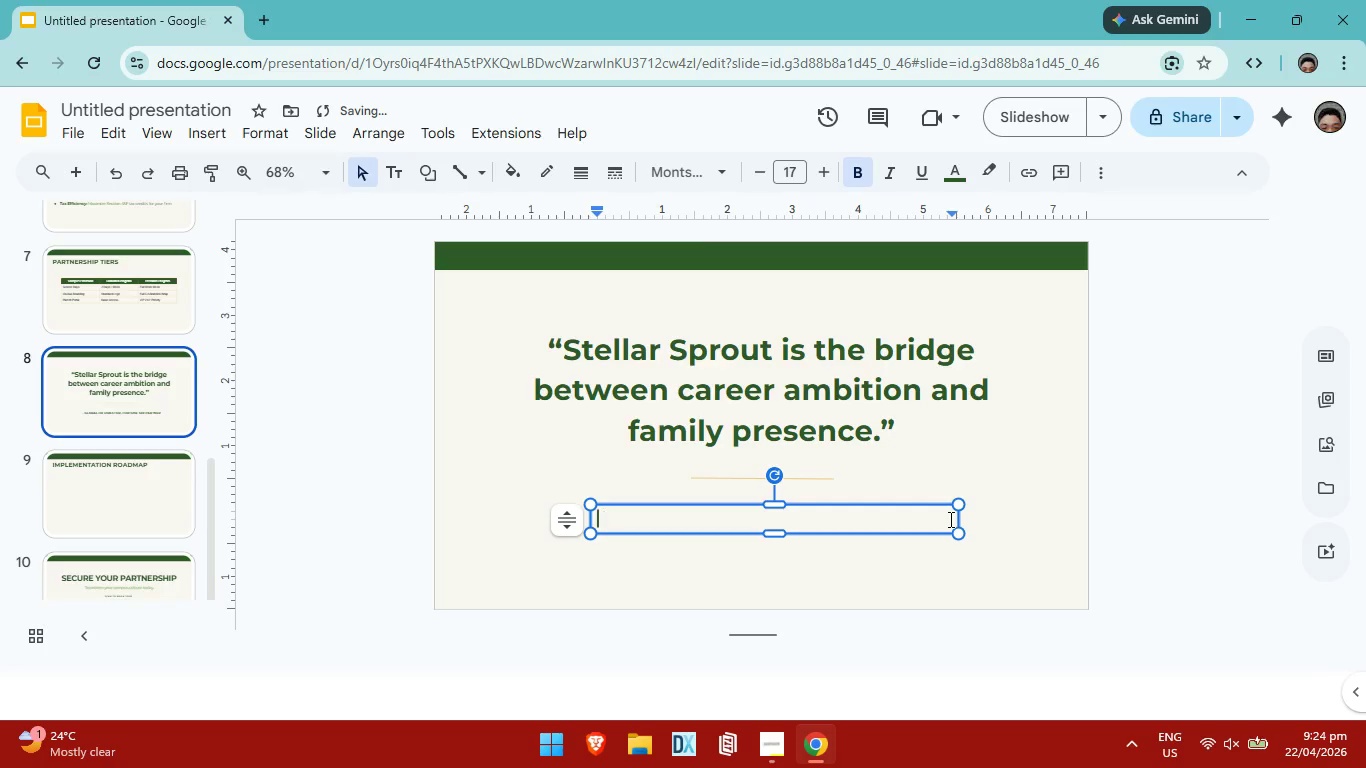 
key(Backspace)
 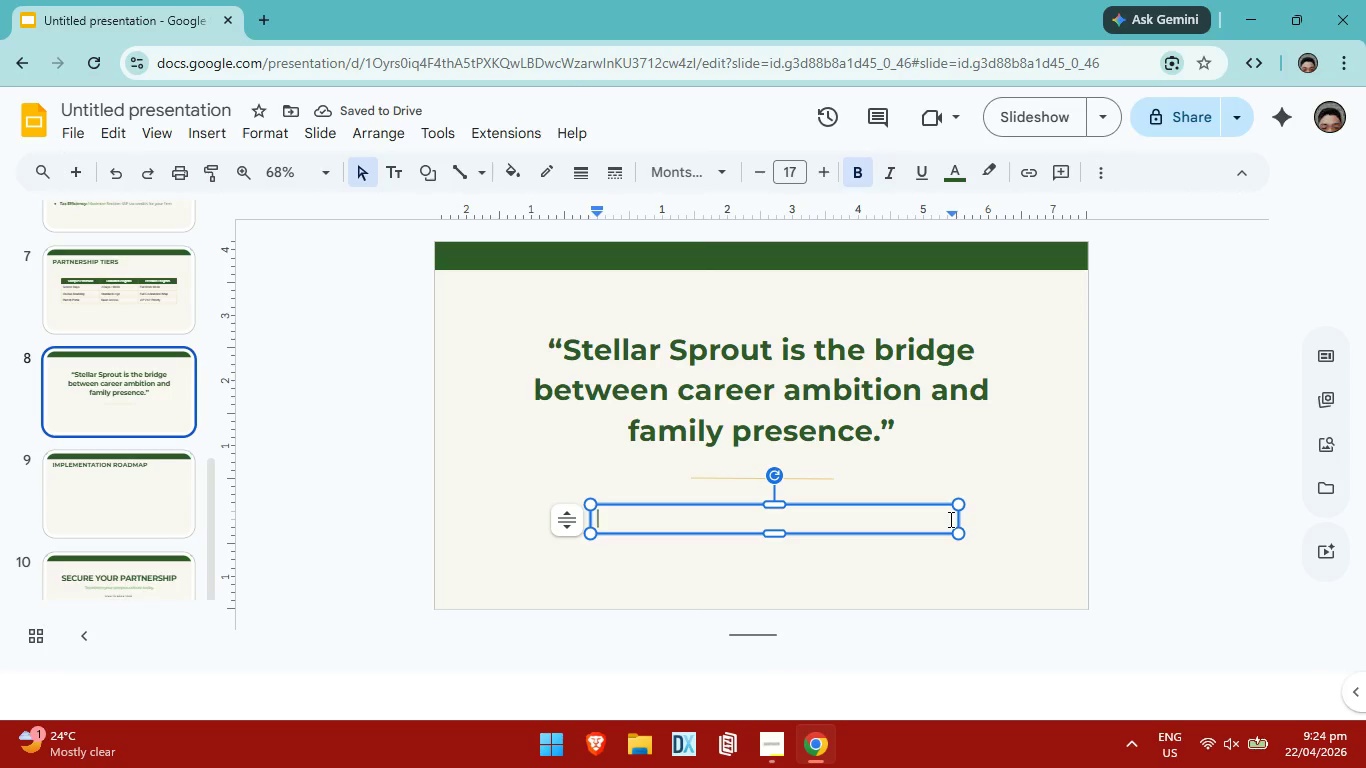 
type({)
key(Backspace)
type([cLICK)
key(Backspace)
key(Backspace)
key(Backspace)
key(Backspace)
key(Backspace)
type(Click to add Name/ Title])
 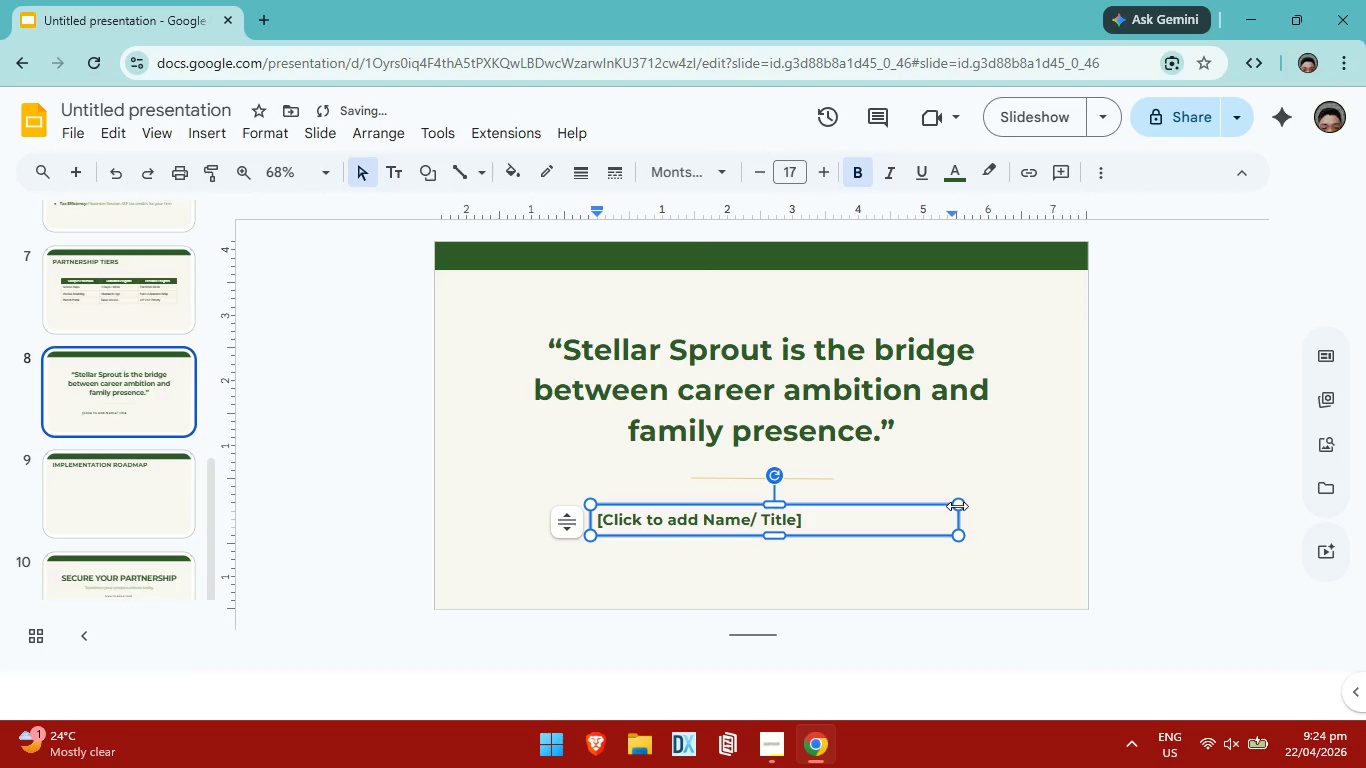 
left_click_drag(start_coordinate=[958, 517], to_coordinate=[925, 518])
 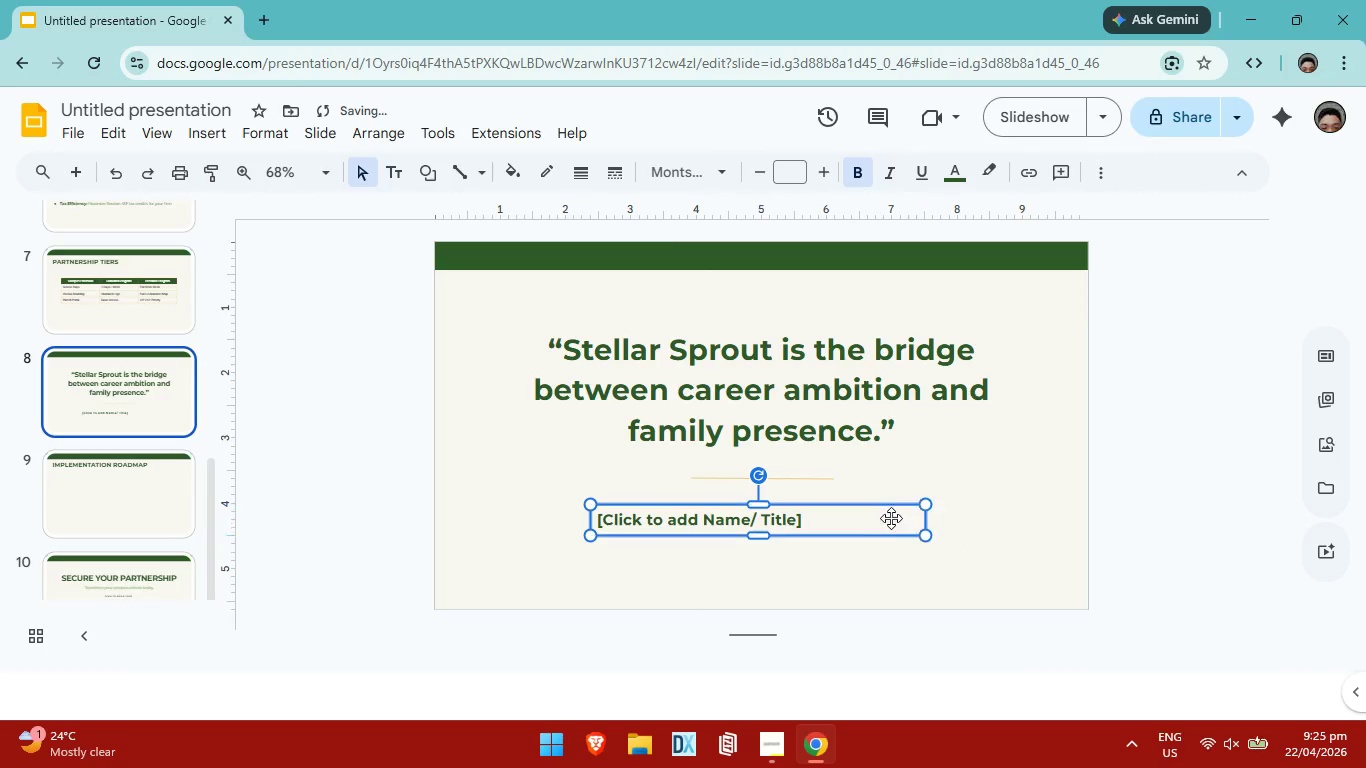 
left_click_drag(start_coordinate=[914, 518], to_coordinate=[817, 518])
 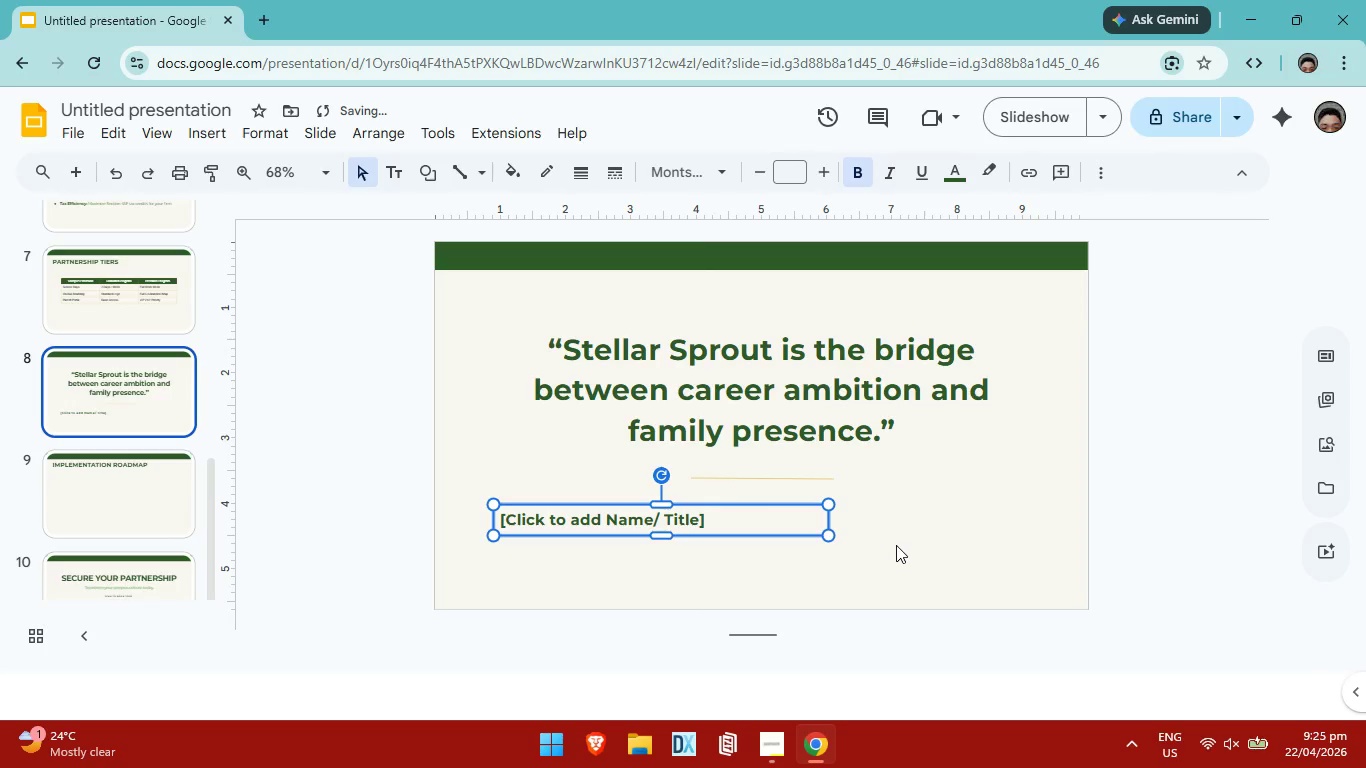 
key(Control+Z)
 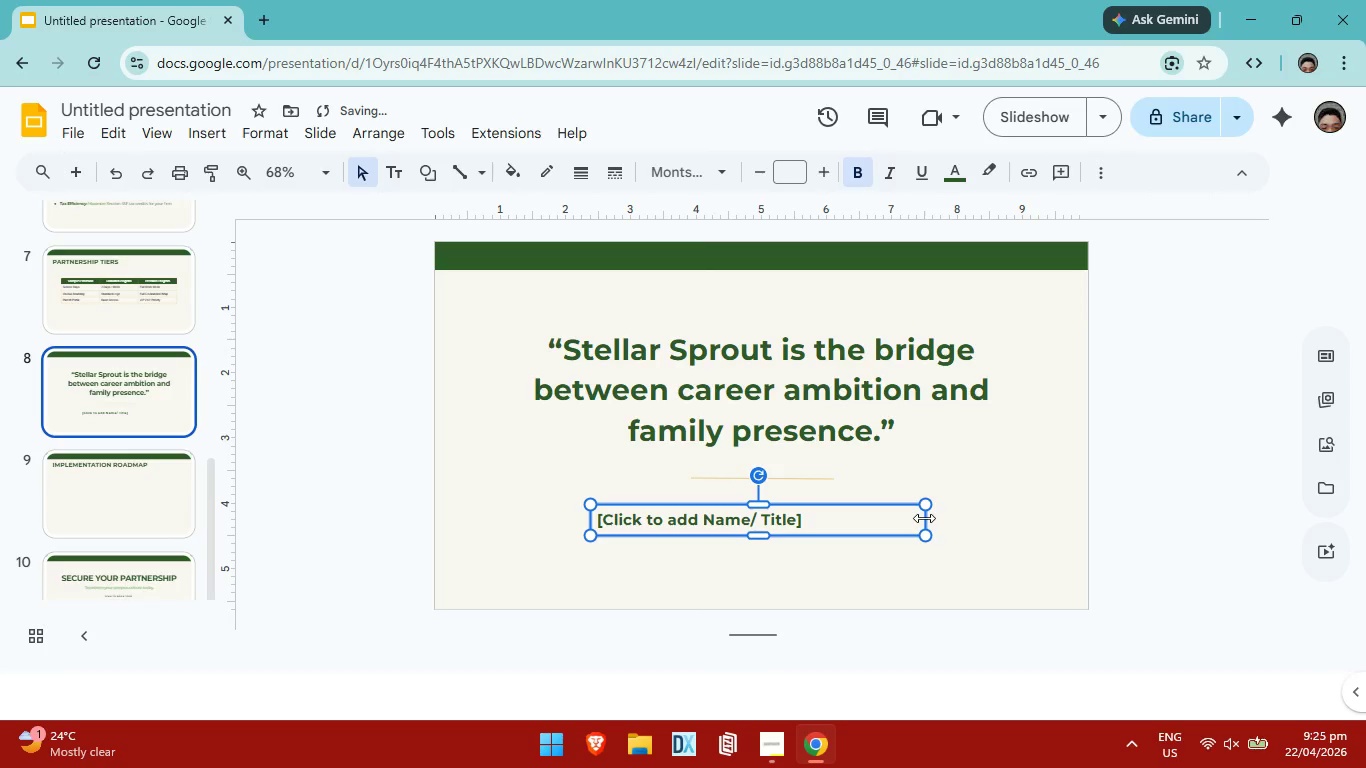 
left_click_drag(start_coordinate=[924, 517], to_coordinate=[810, 525])
 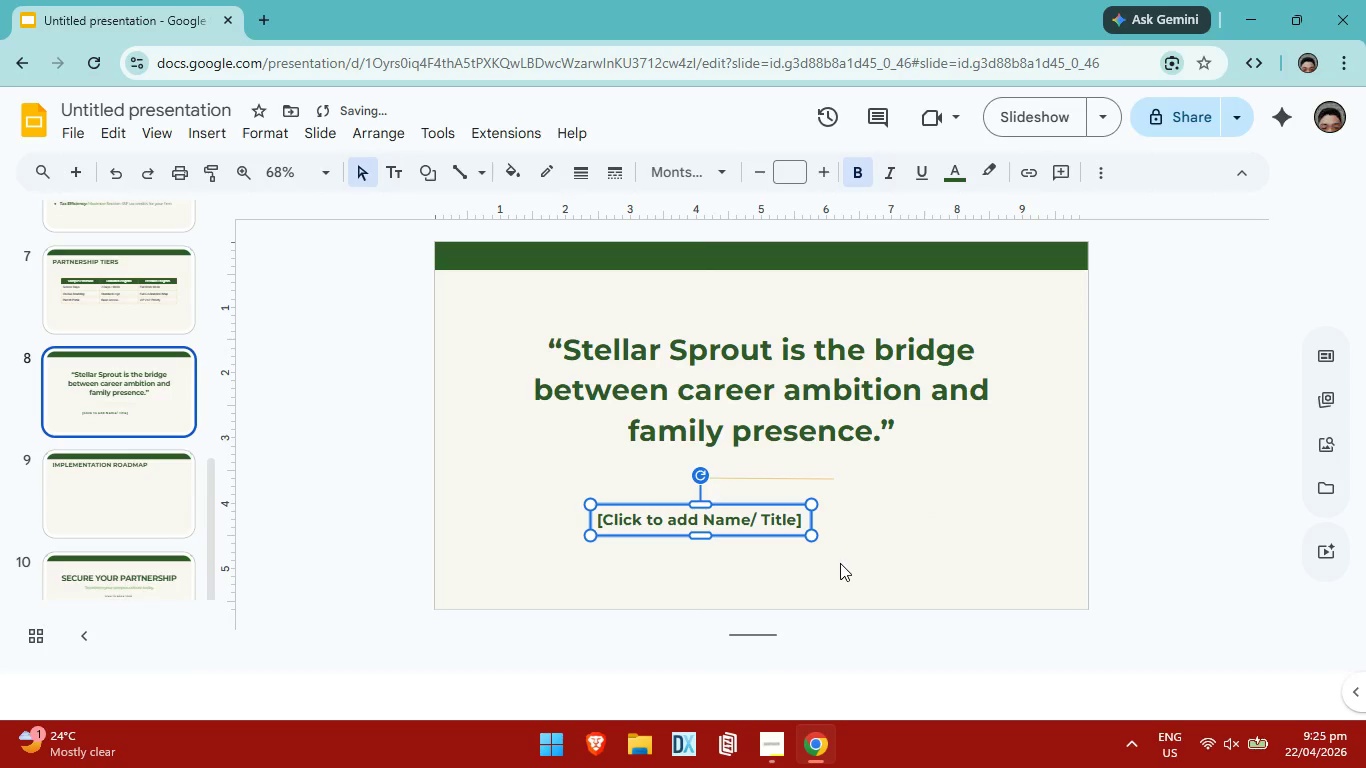 
left_click([840, 563])
 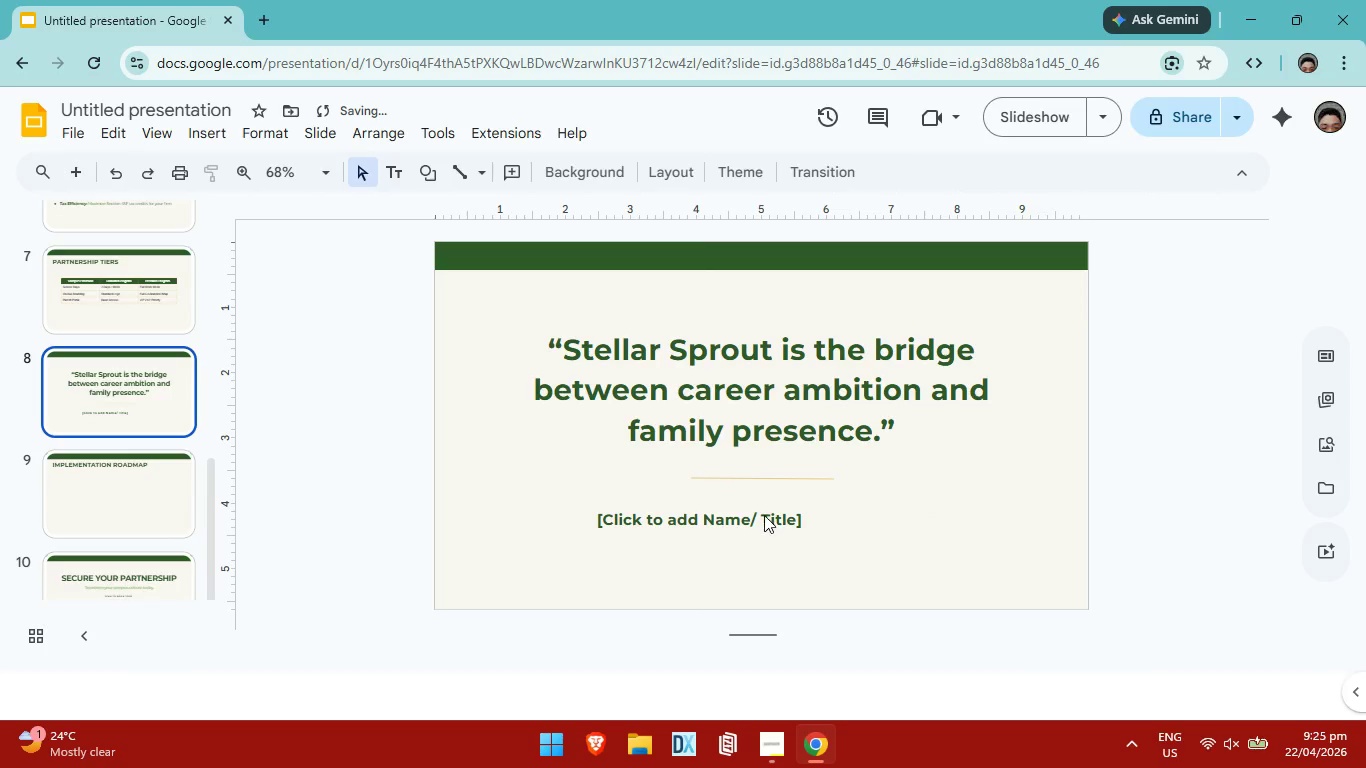 
left_click([764, 515])
 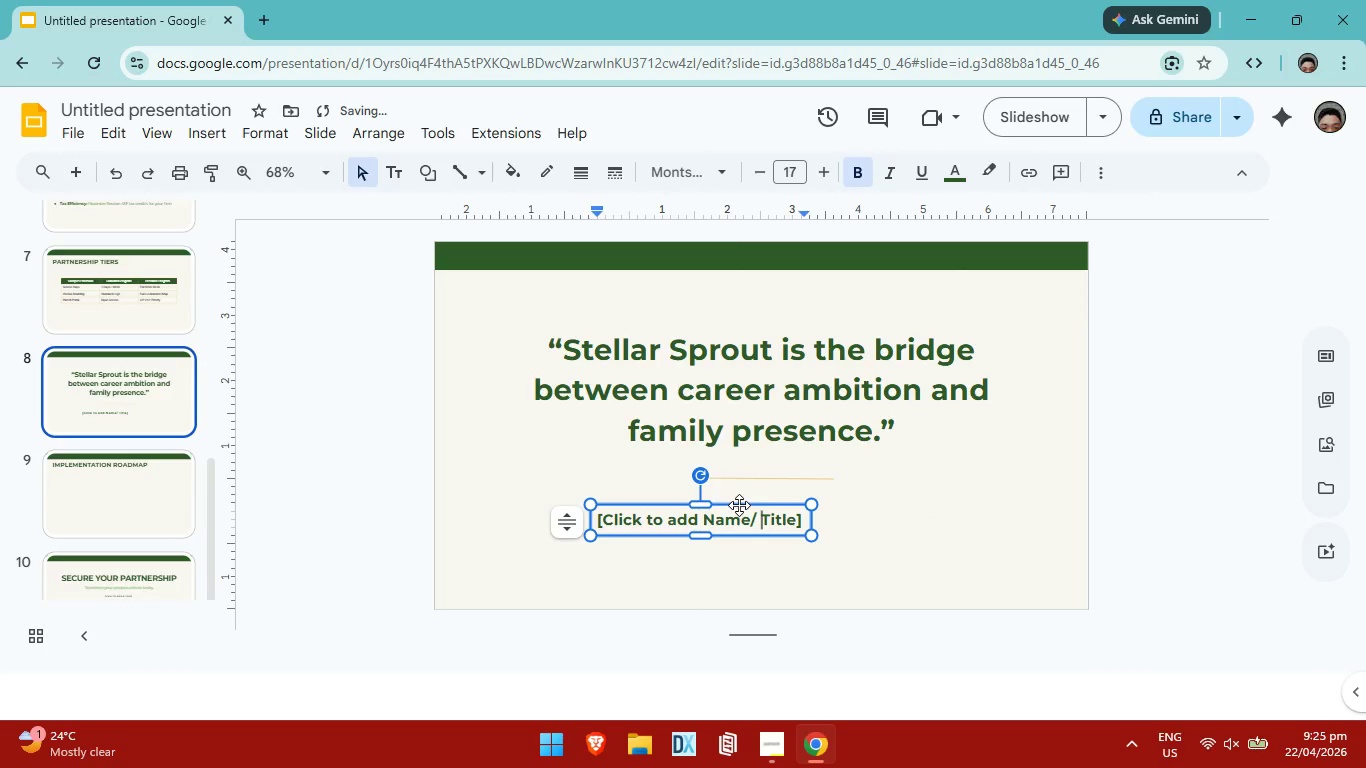 
left_click_drag(start_coordinate=[739, 505], to_coordinate=[799, 508])
 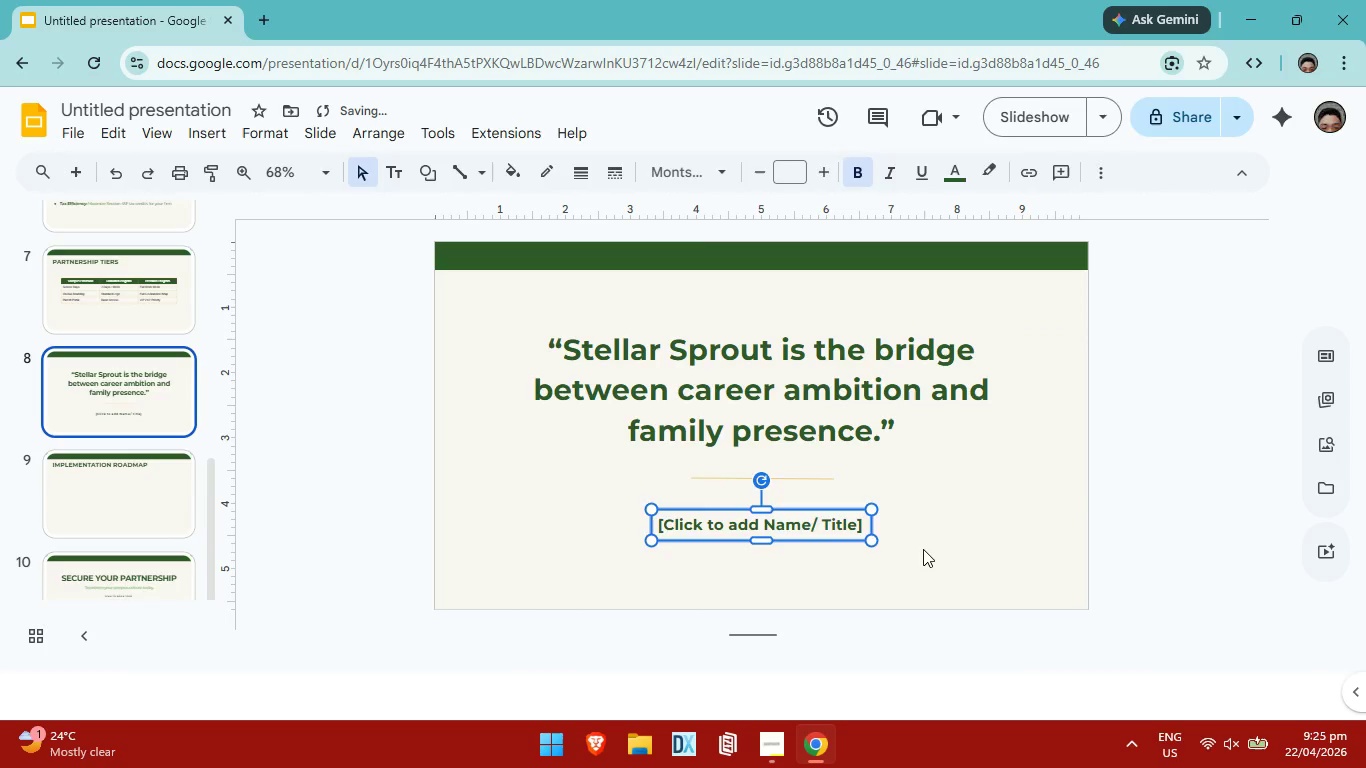 
left_click([923, 549])
 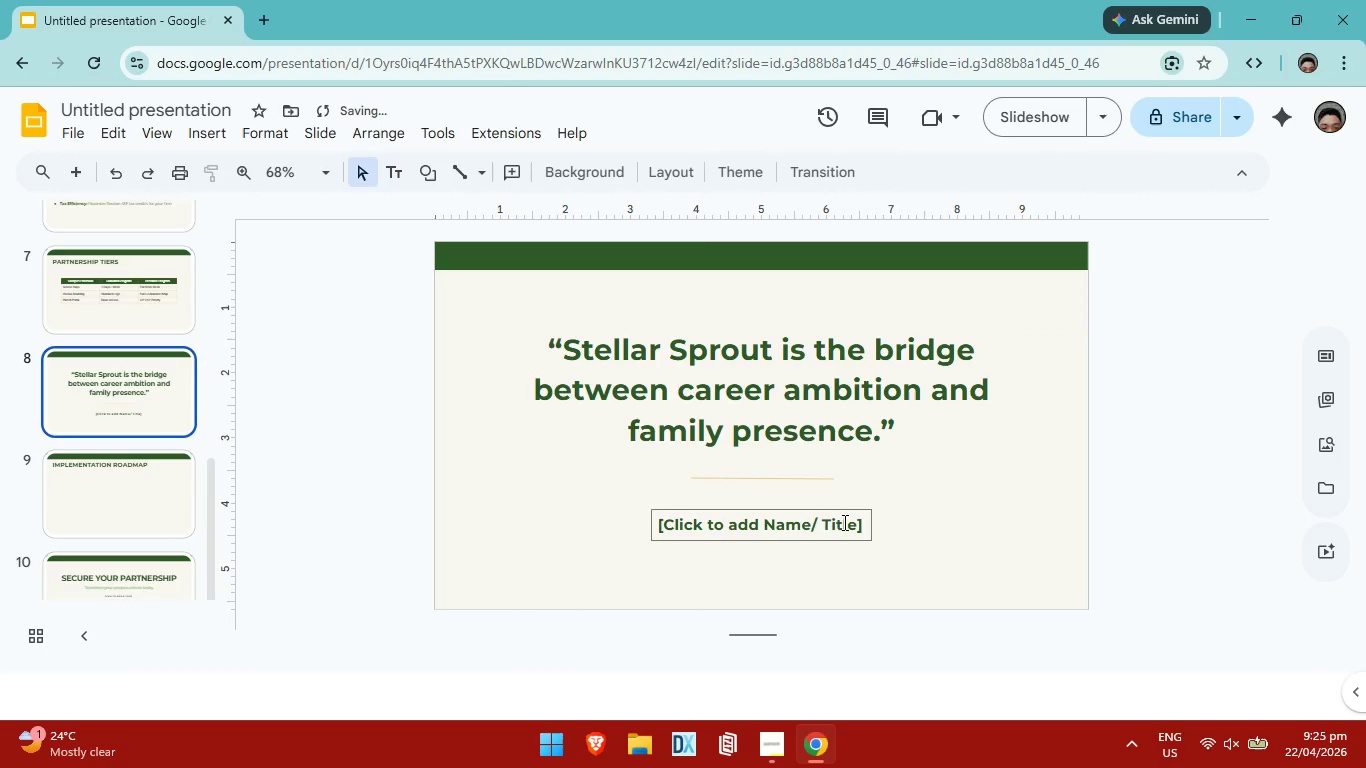 
scroll: coordinate [825, 504], scroll_direction: up, amount: 4.0
 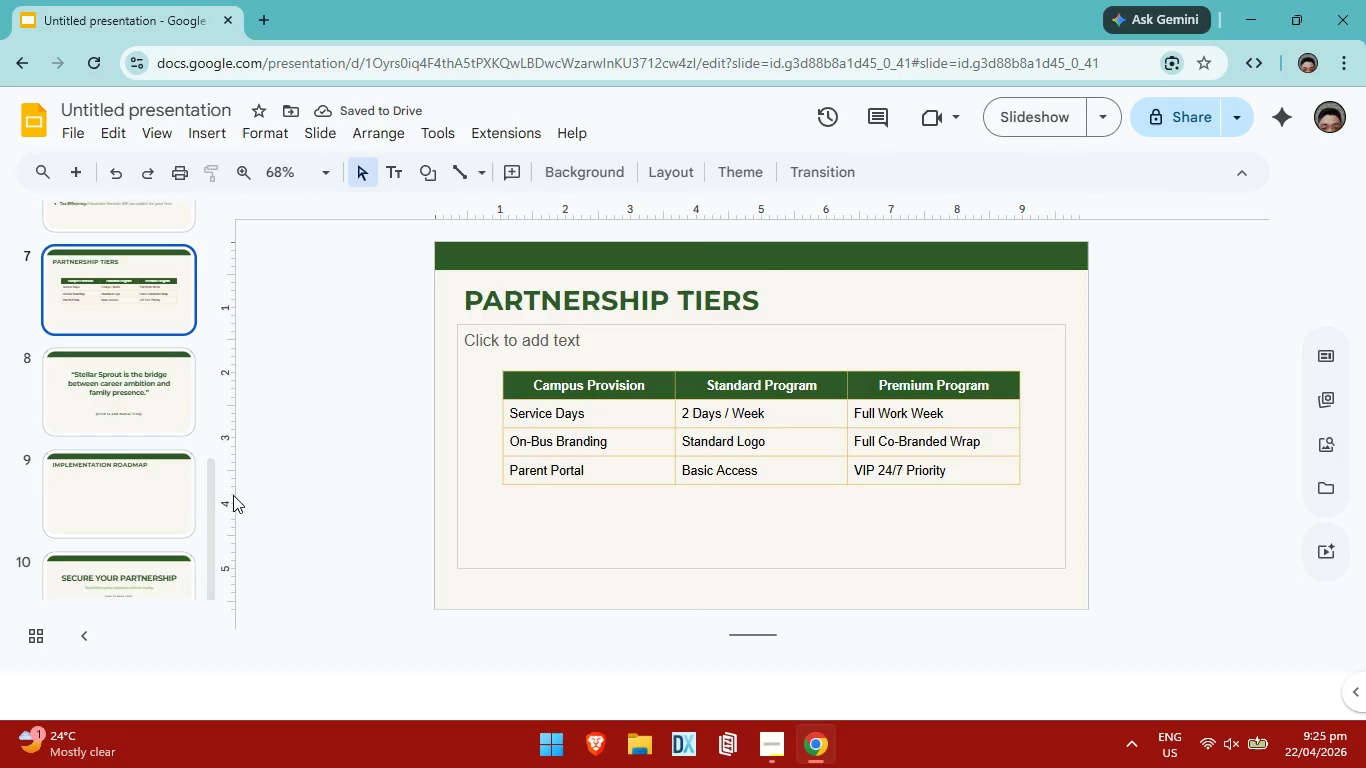 
left_click_drag(start_coordinate=[154, 495], to_coordinate=[171, 497])
 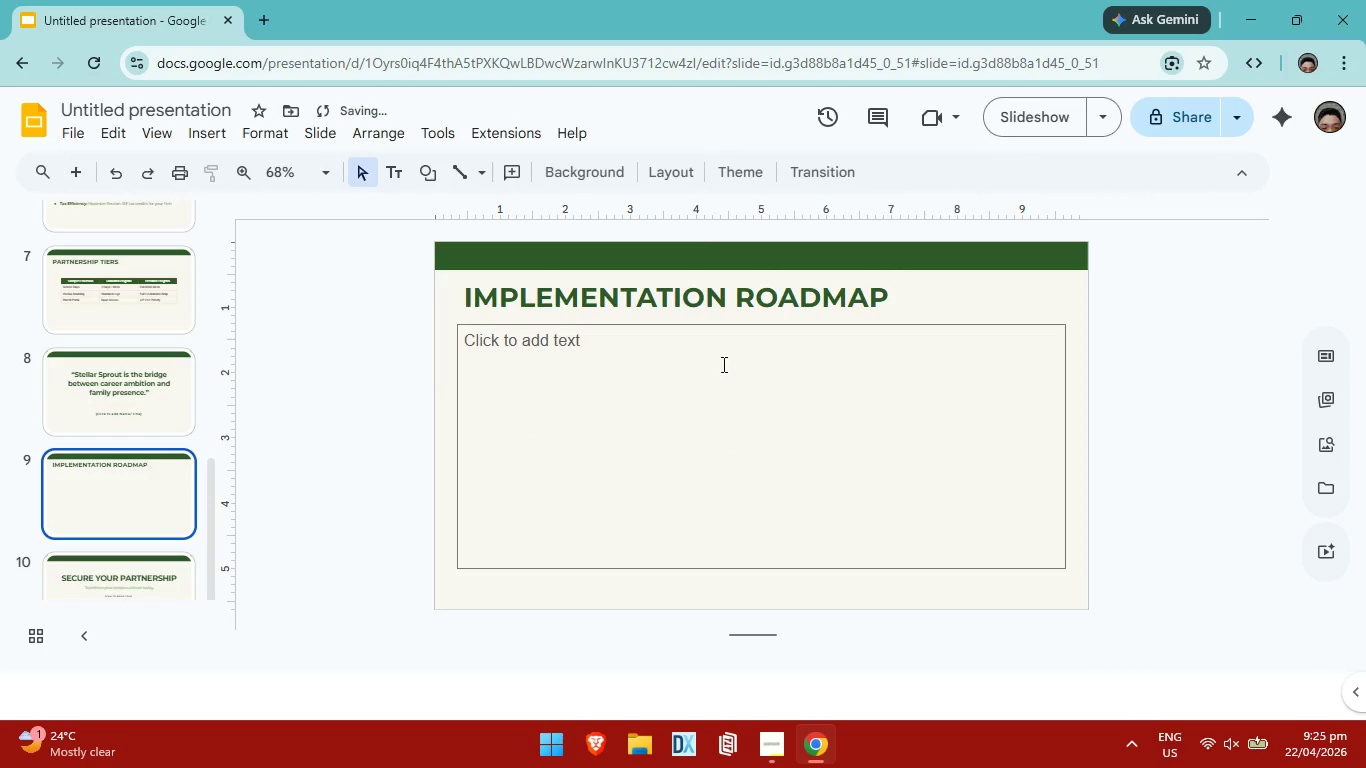 
left_click([719, 364])
 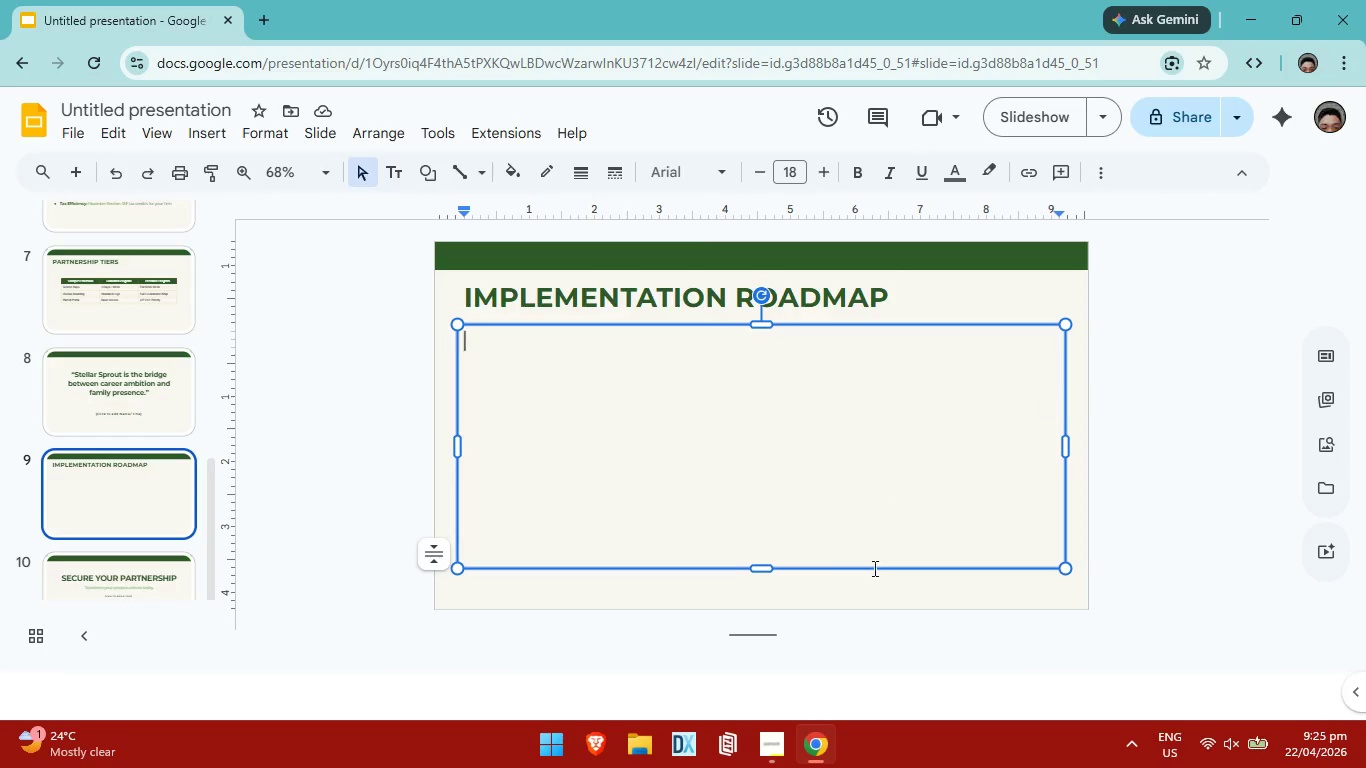 
wait(14.14)
 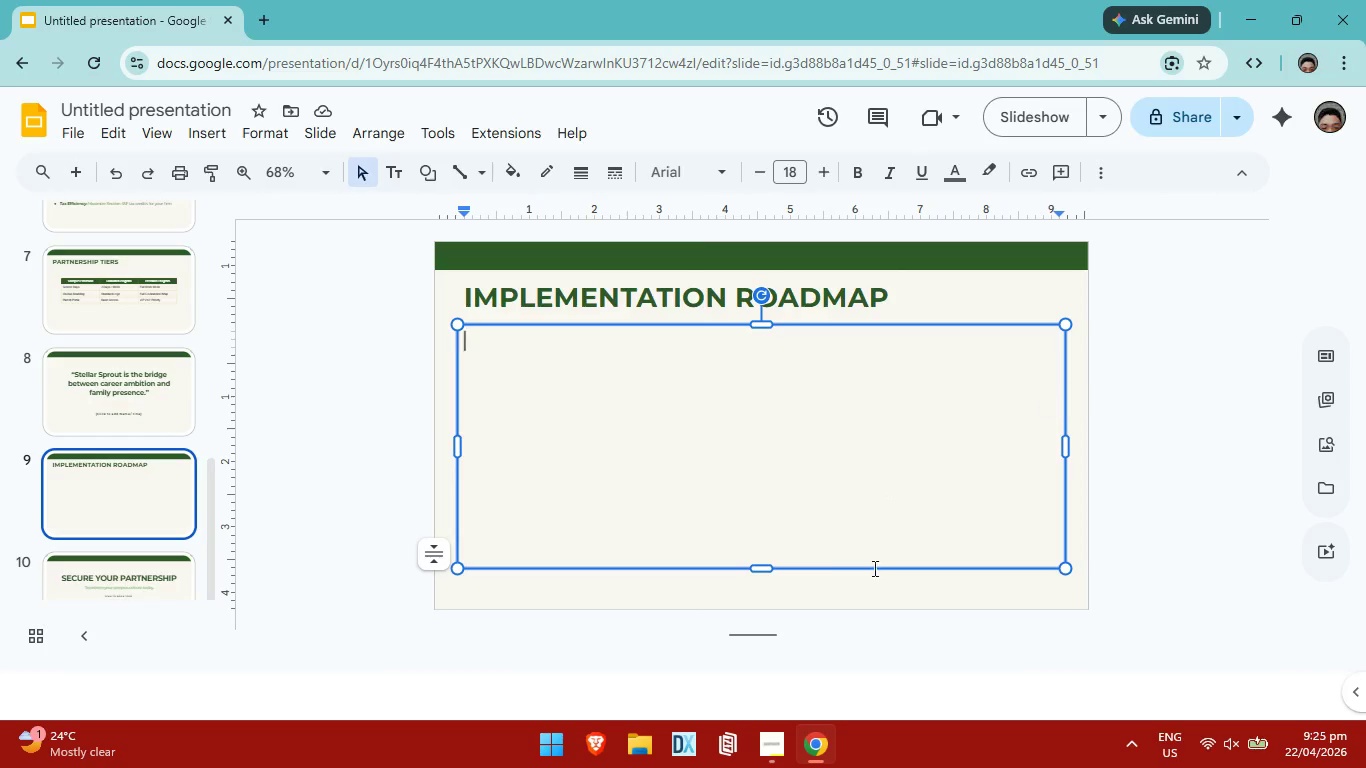 
left_click([625, 424])
 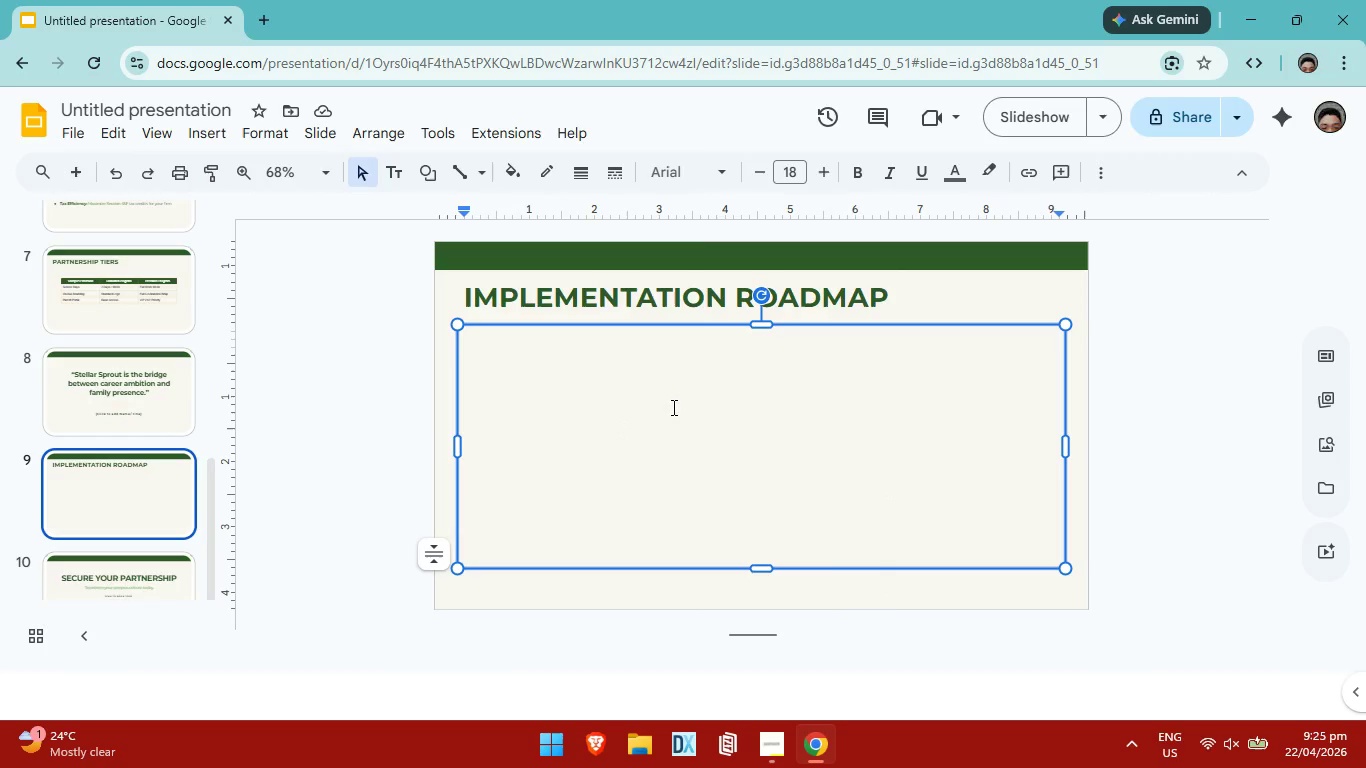 
left_click([672, 404])
 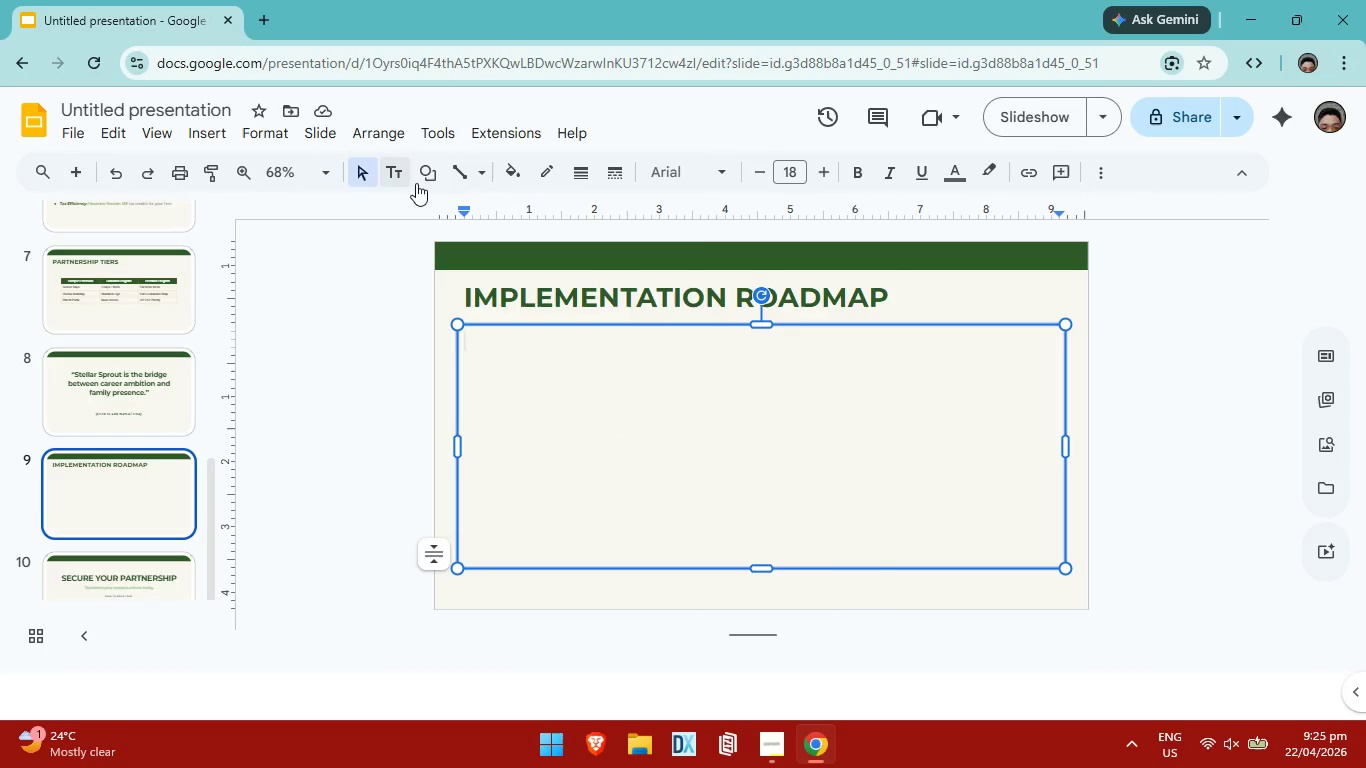 
left_click([441, 176])
 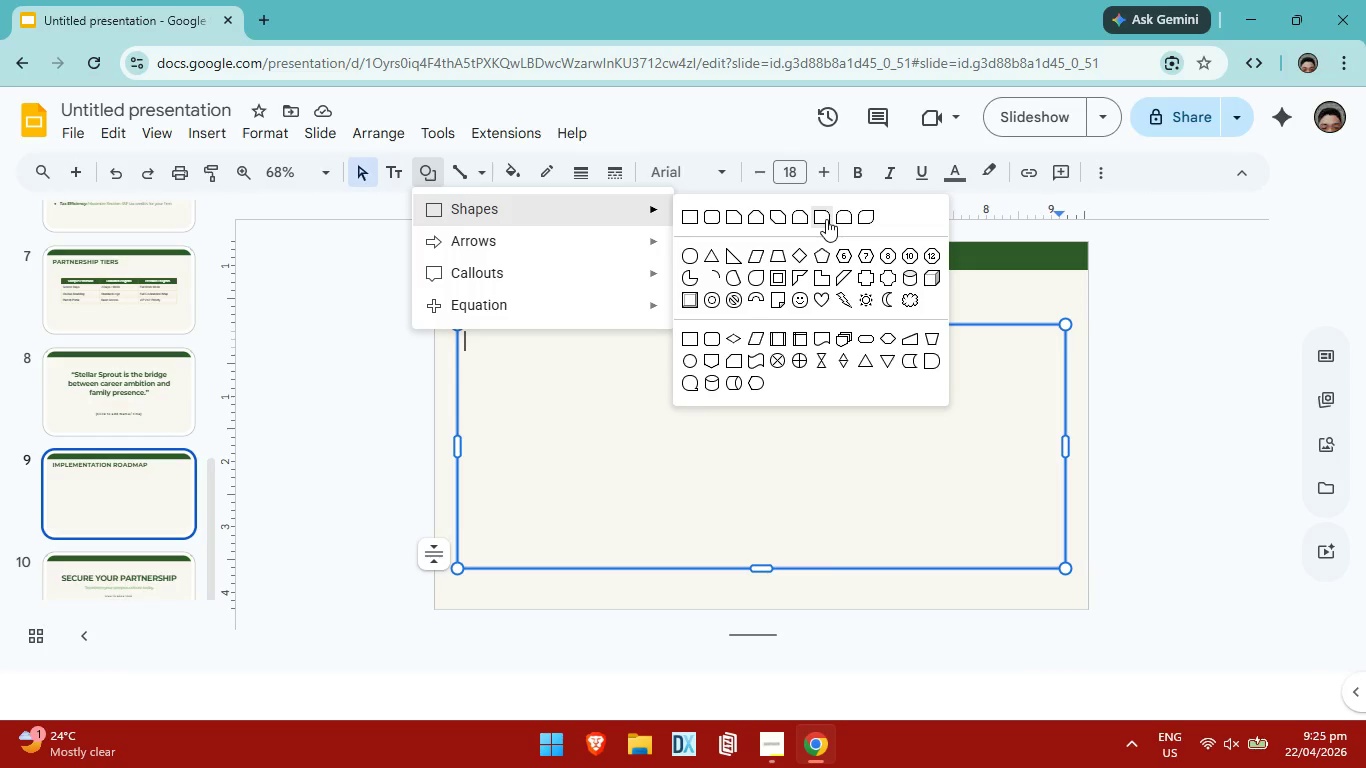 
left_click([687, 255])
 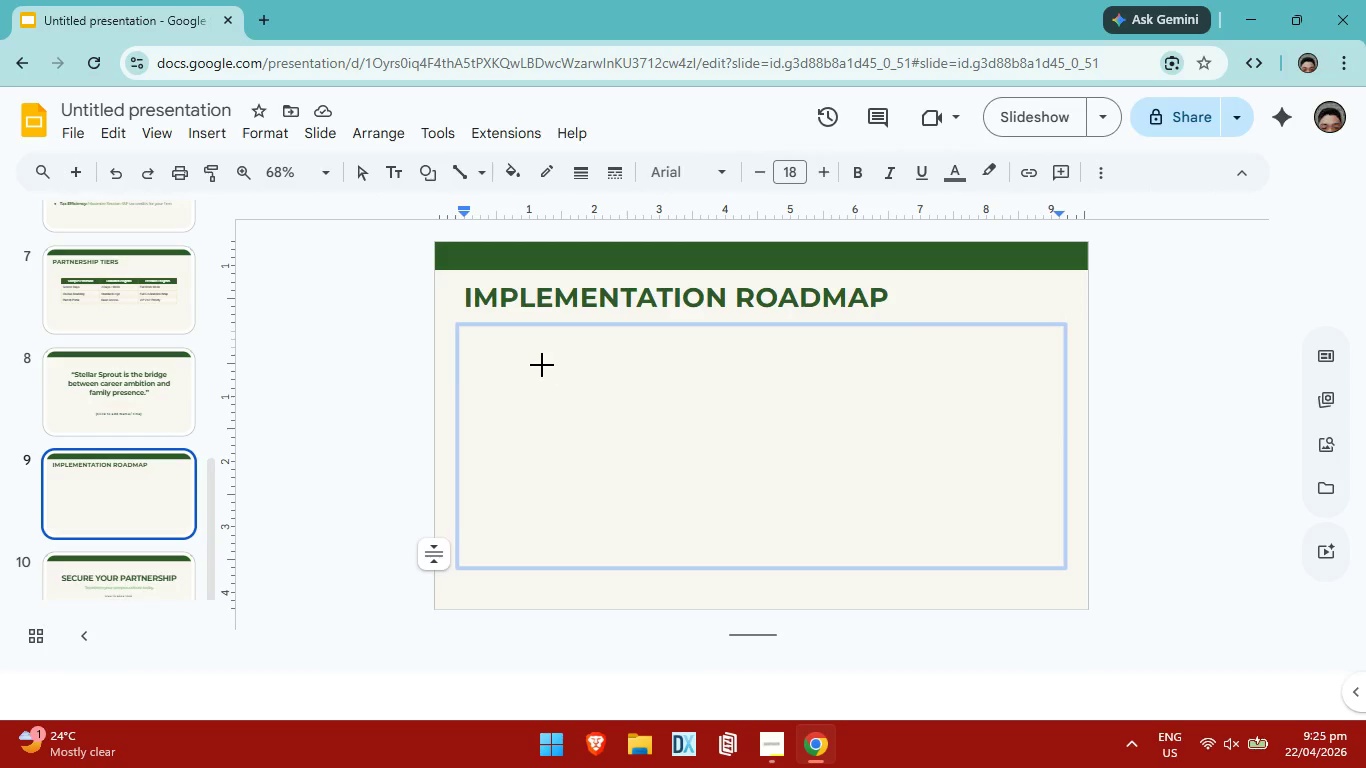 
left_click_drag(start_coordinate=[542, 364], to_coordinate=[631, 461])
 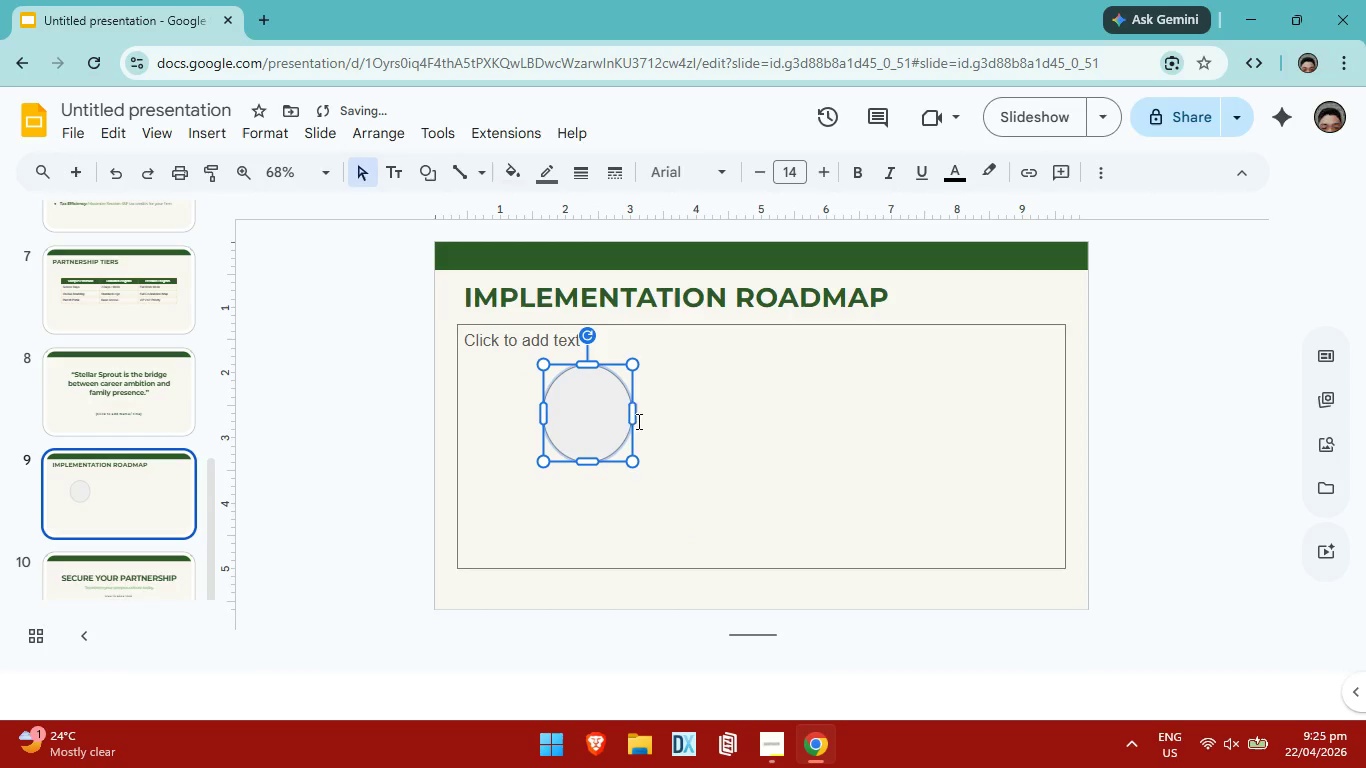 
left_click_drag(start_coordinate=[631, 411], to_coordinate=[649, 411])
 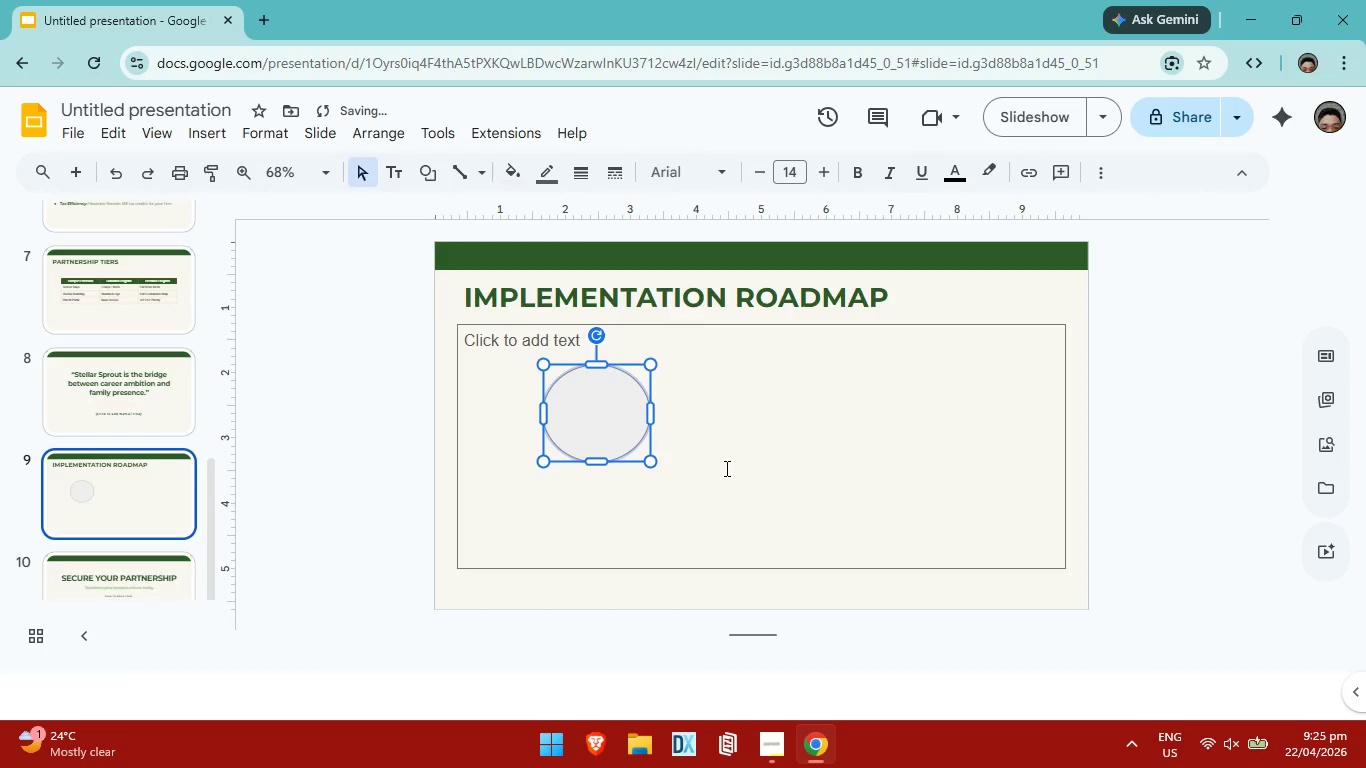 
left_click([726, 468])
 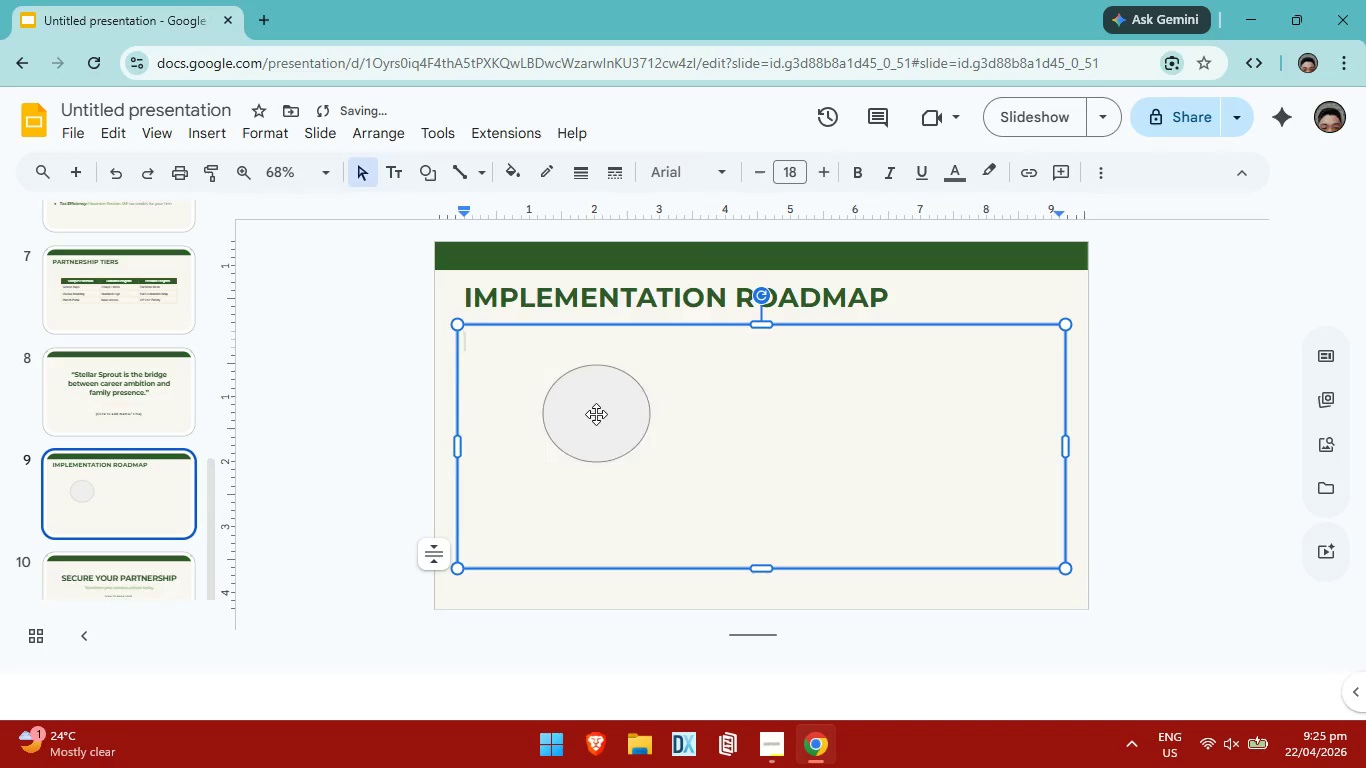 
left_click([596, 414])
 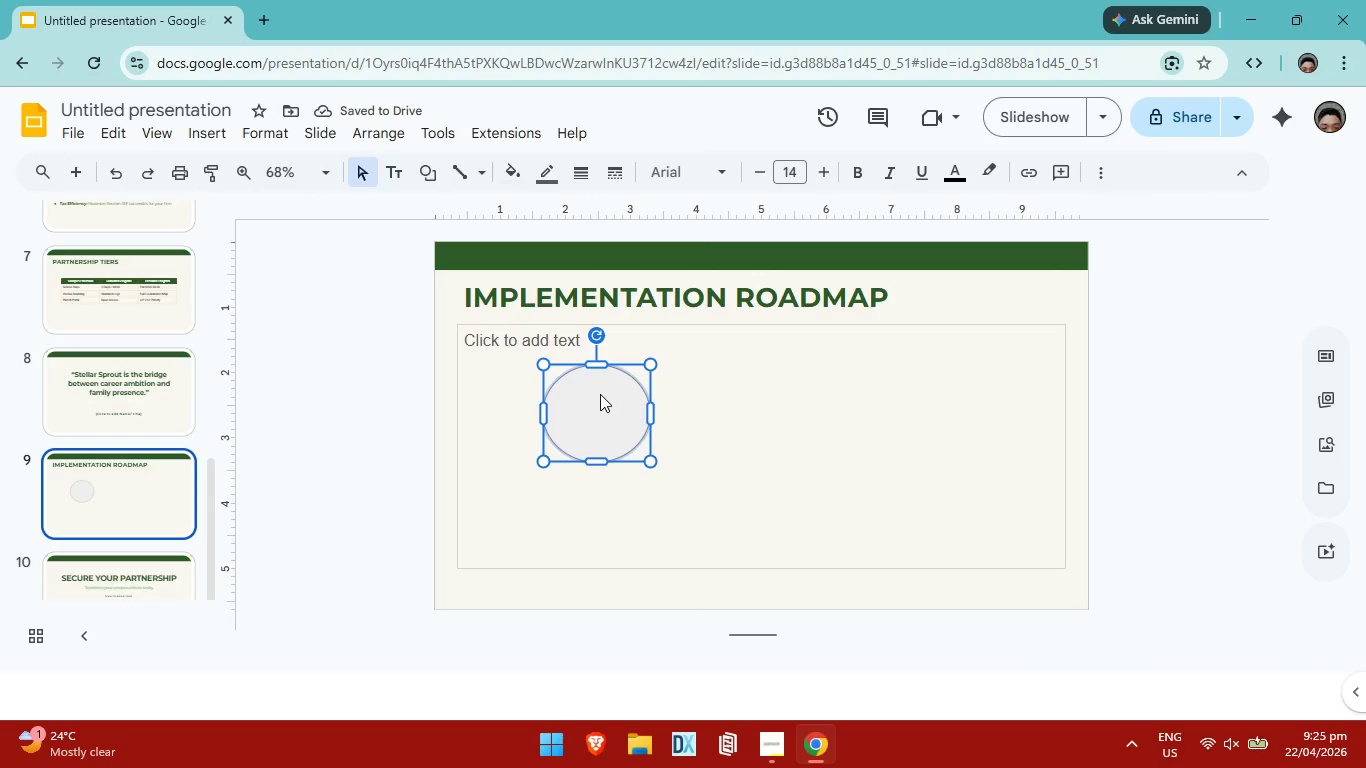 
left_click_drag(start_coordinate=[599, 400], to_coordinate=[582, 400])
 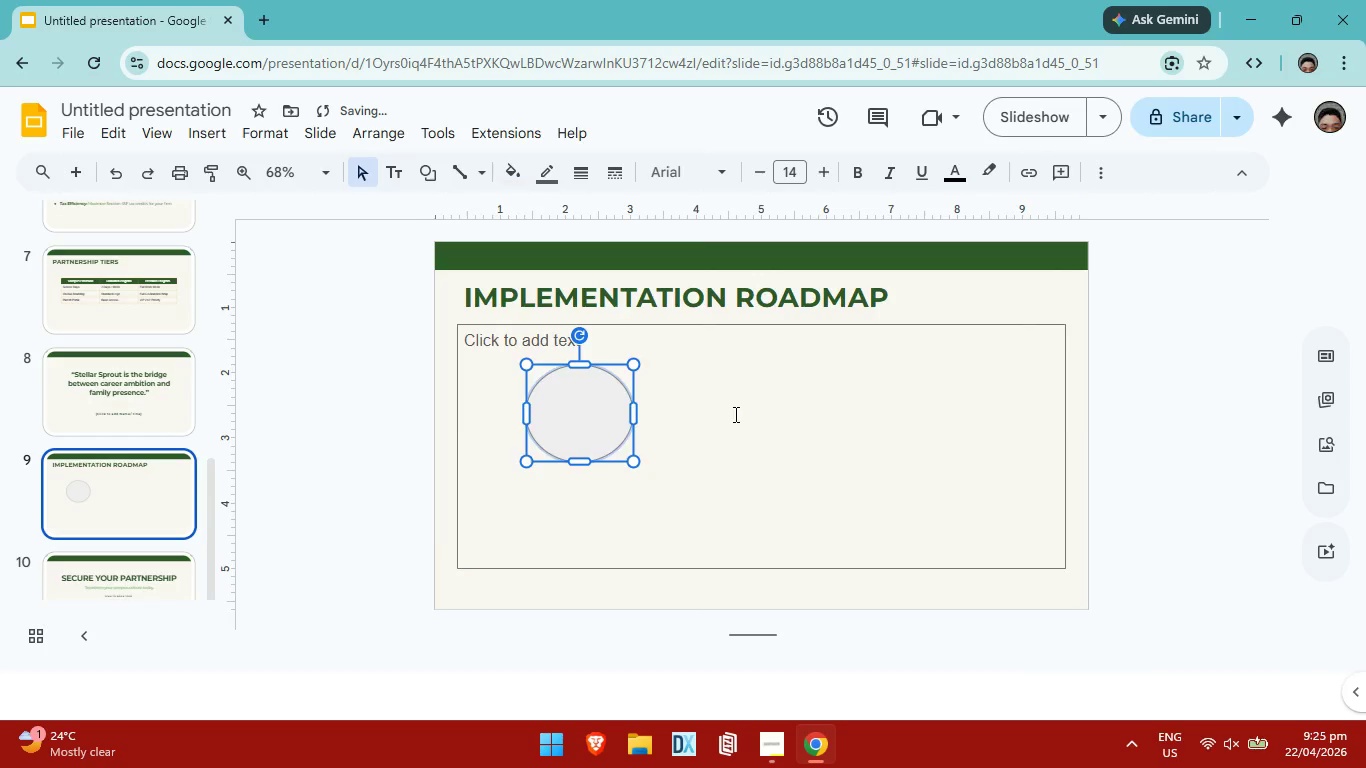 
left_click([733, 415])
 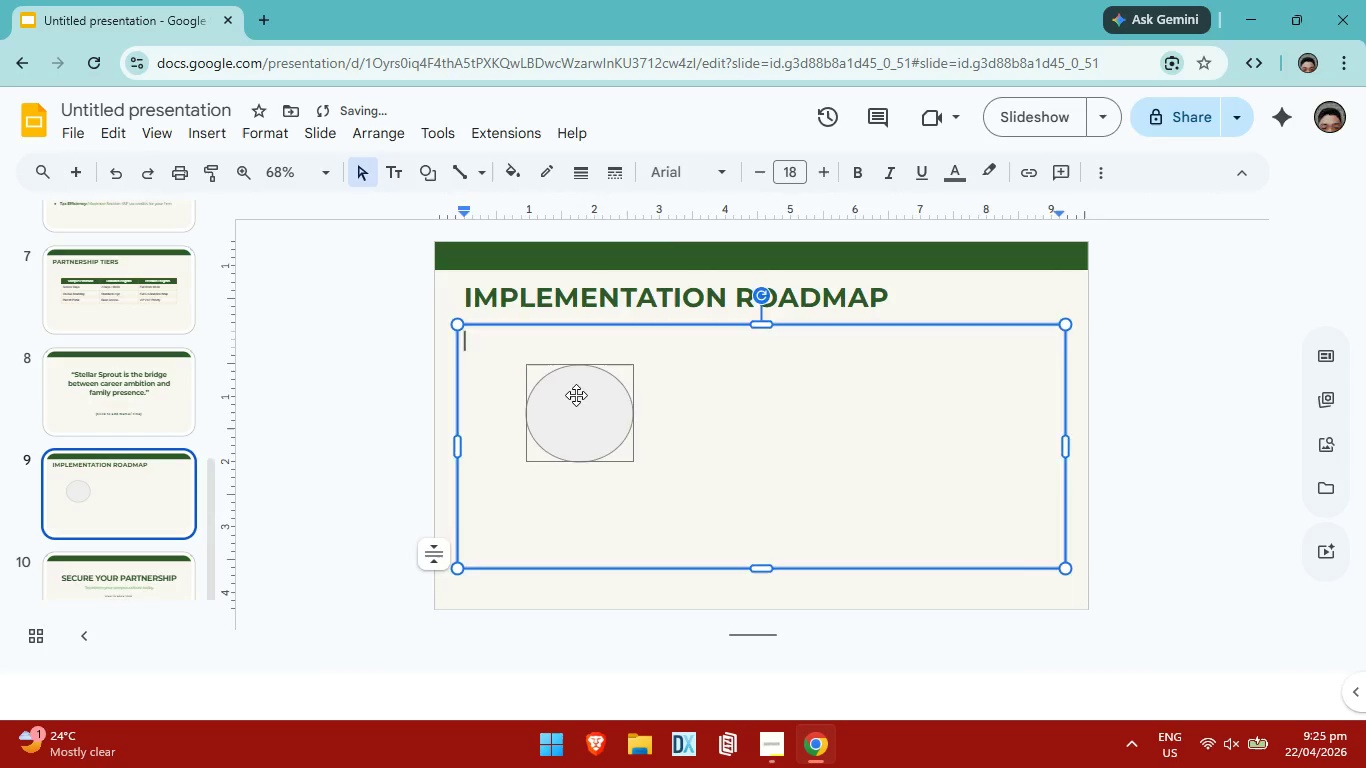 
left_click([576, 395])
 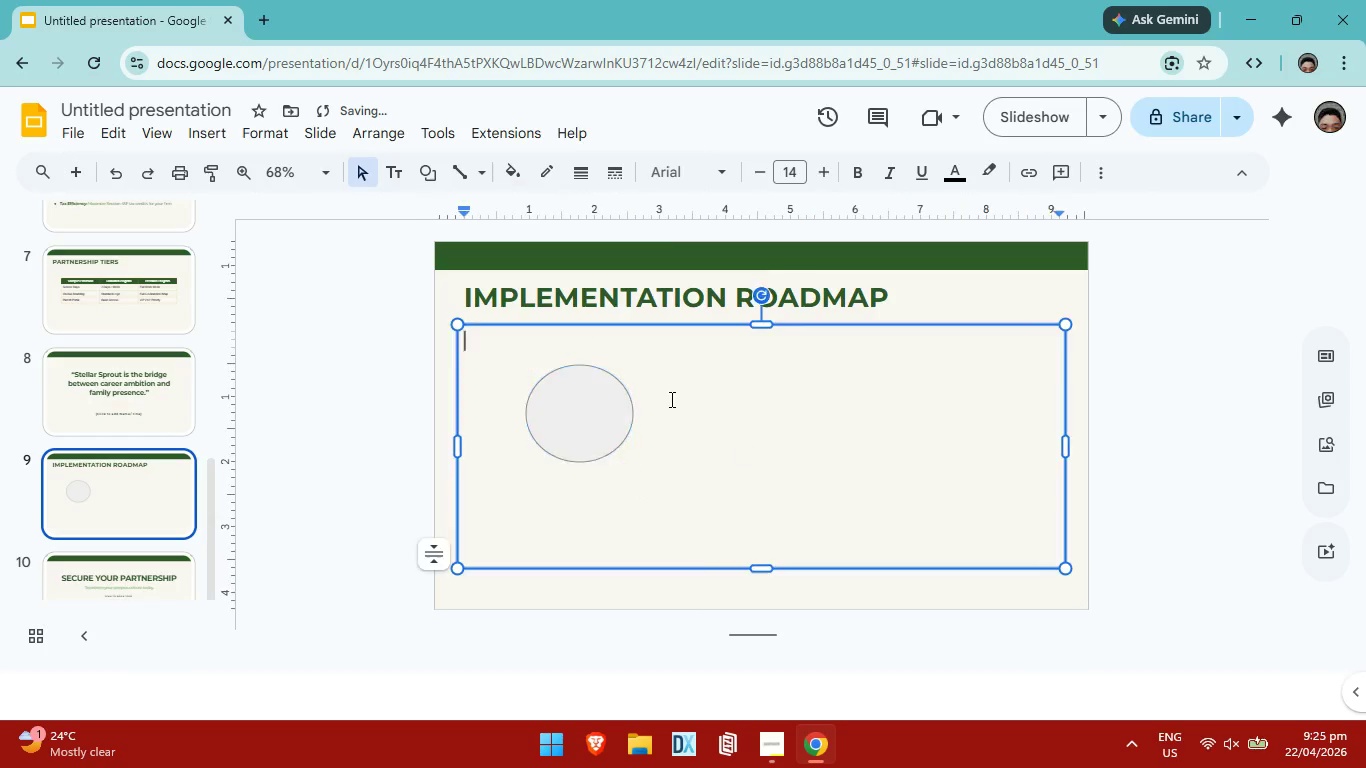 
double_click([570, 391])
 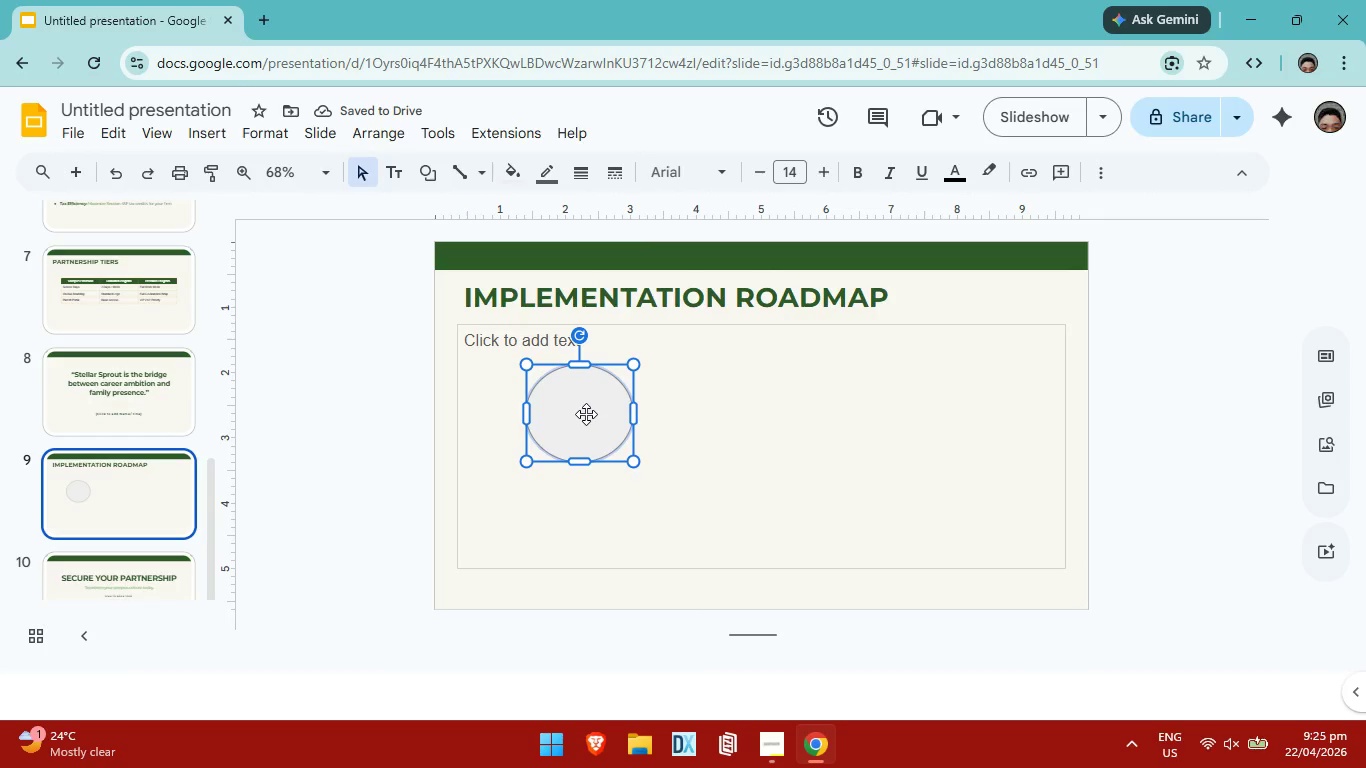 
key(Control+C)
 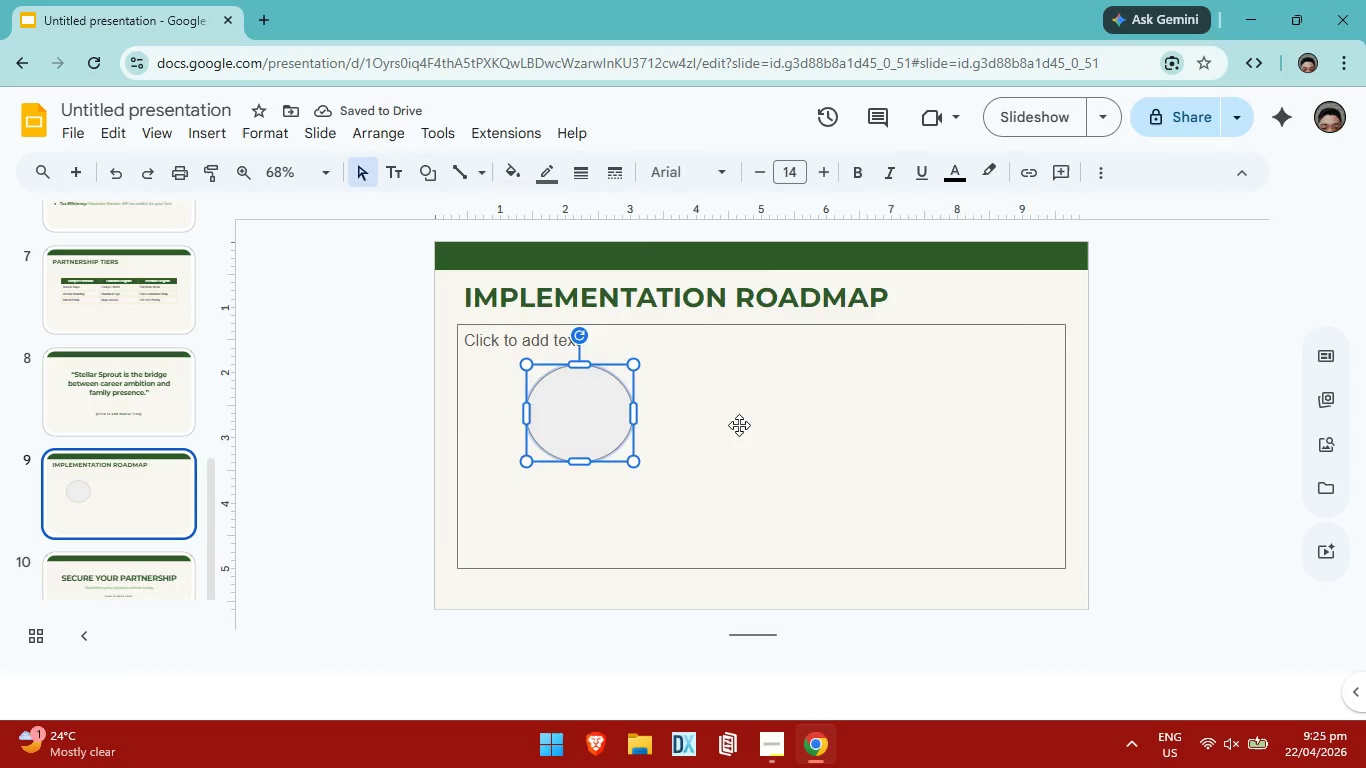 
left_click([739, 425])
 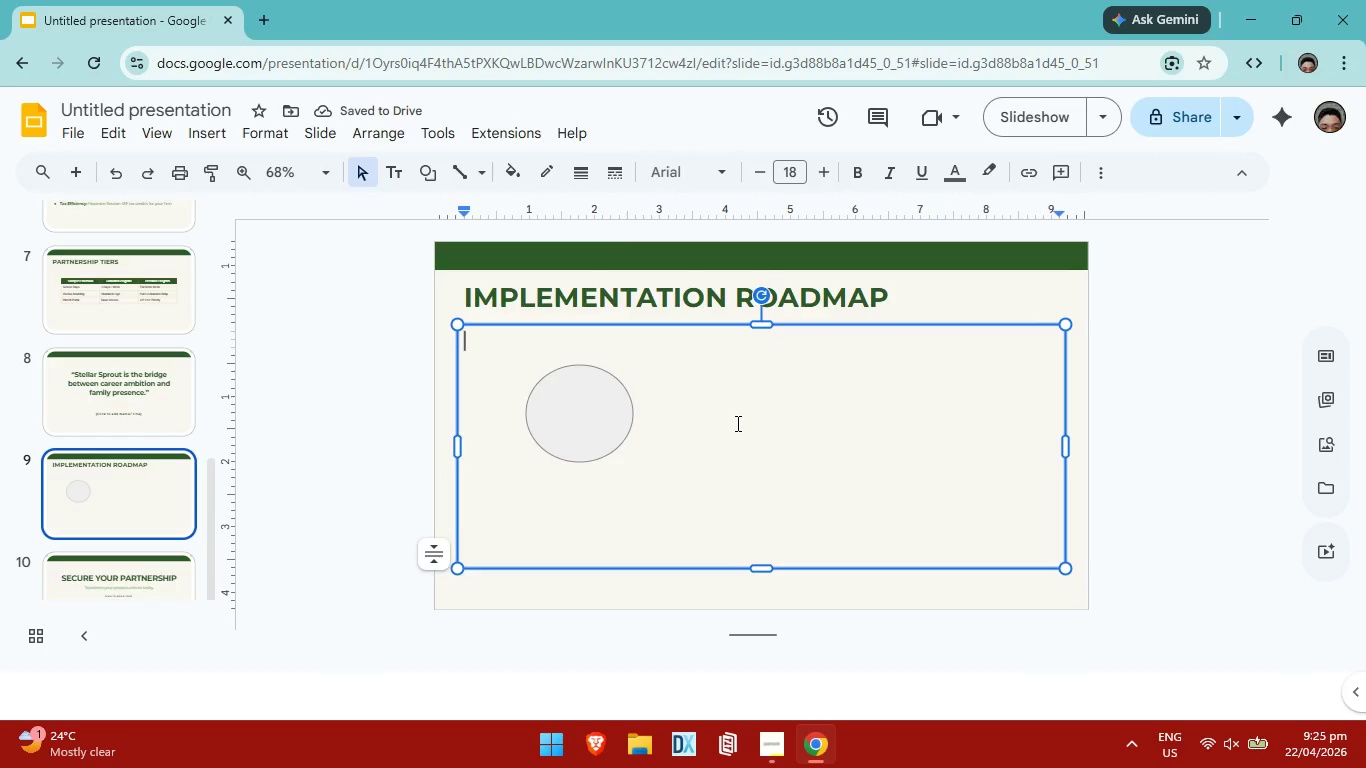 
key(Control+ControlLeft)
 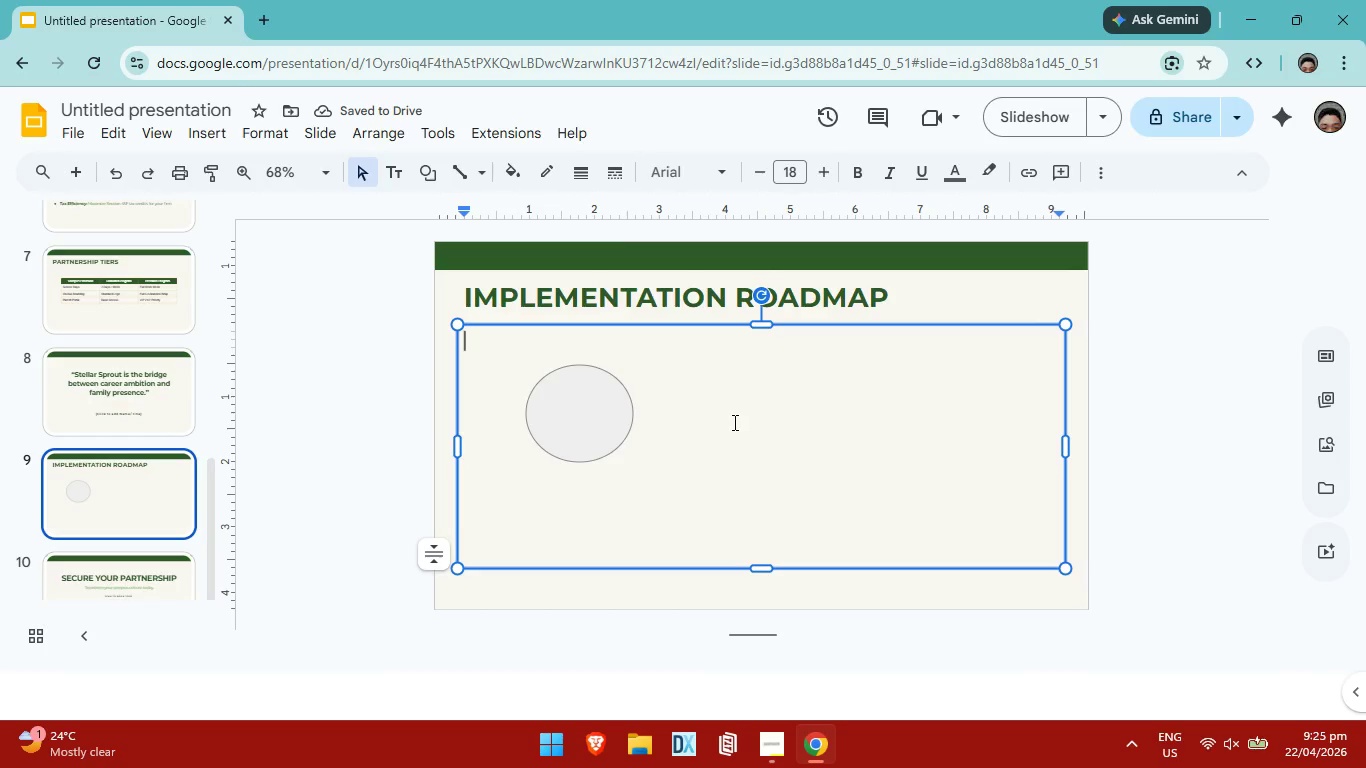 
key(Control+V)
 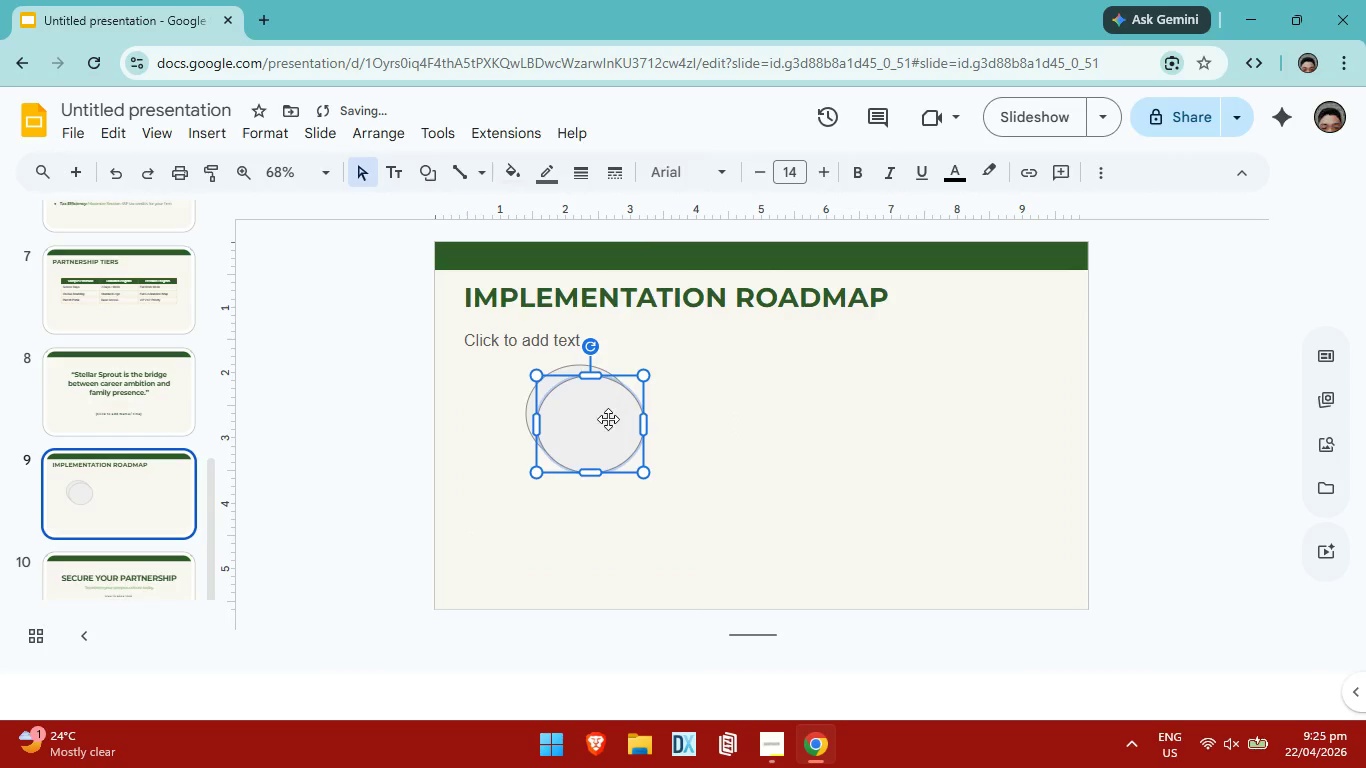 
left_click_drag(start_coordinate=[602, 419], to_coordinate=[723, 412])
 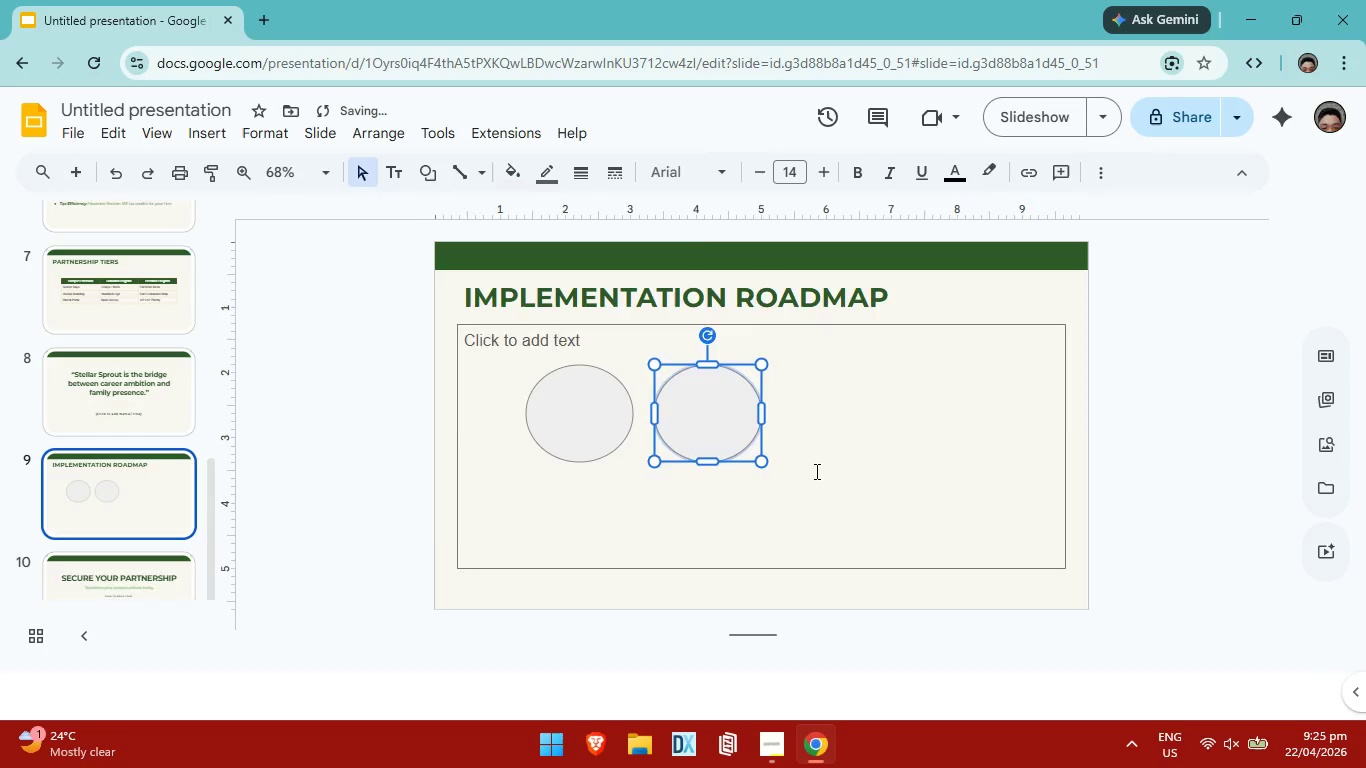 
left_click([815, 471])
 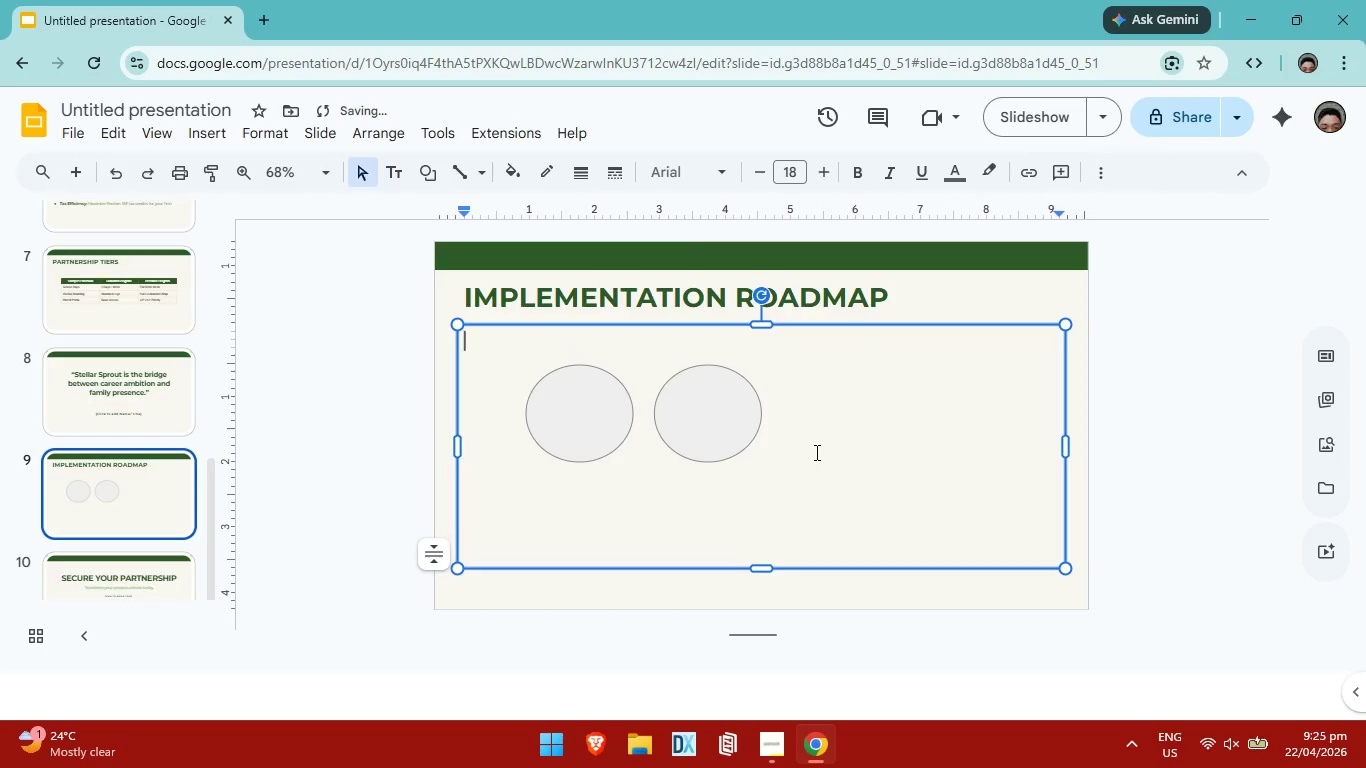 
key(Control+V)
 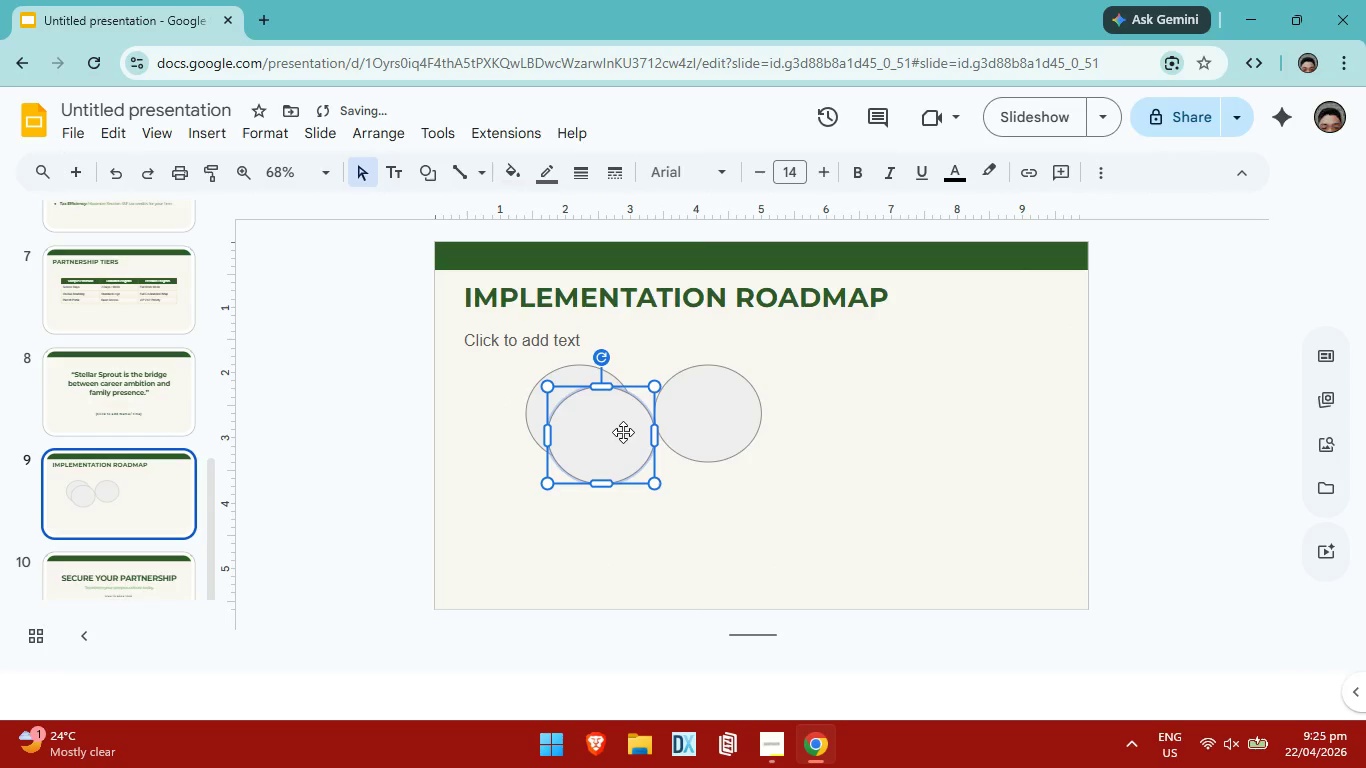 
left_click_drag(start_coordinate=[622, 433], to_coordinate=[870, 423])
 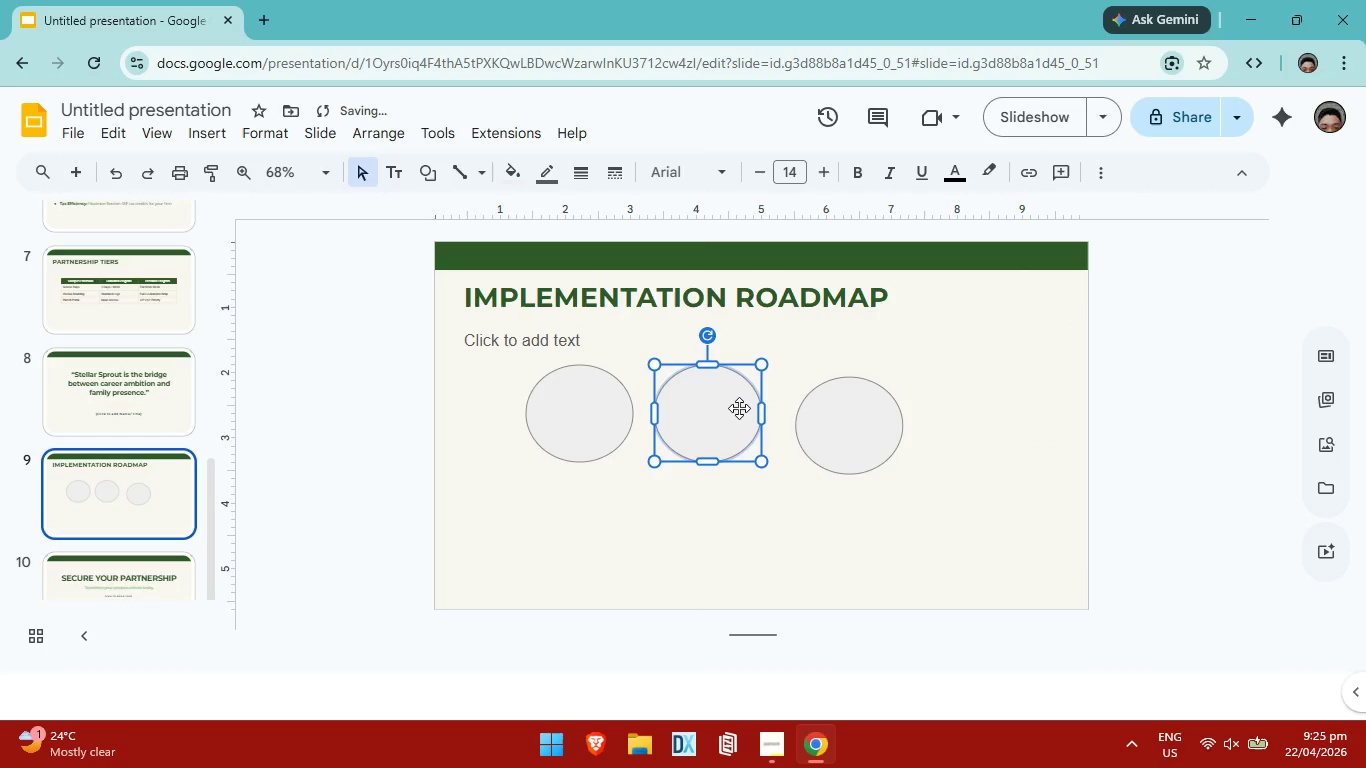 
left_click_drag(start_coordinate=[739, 408], to_coordinate=[755, 420])
 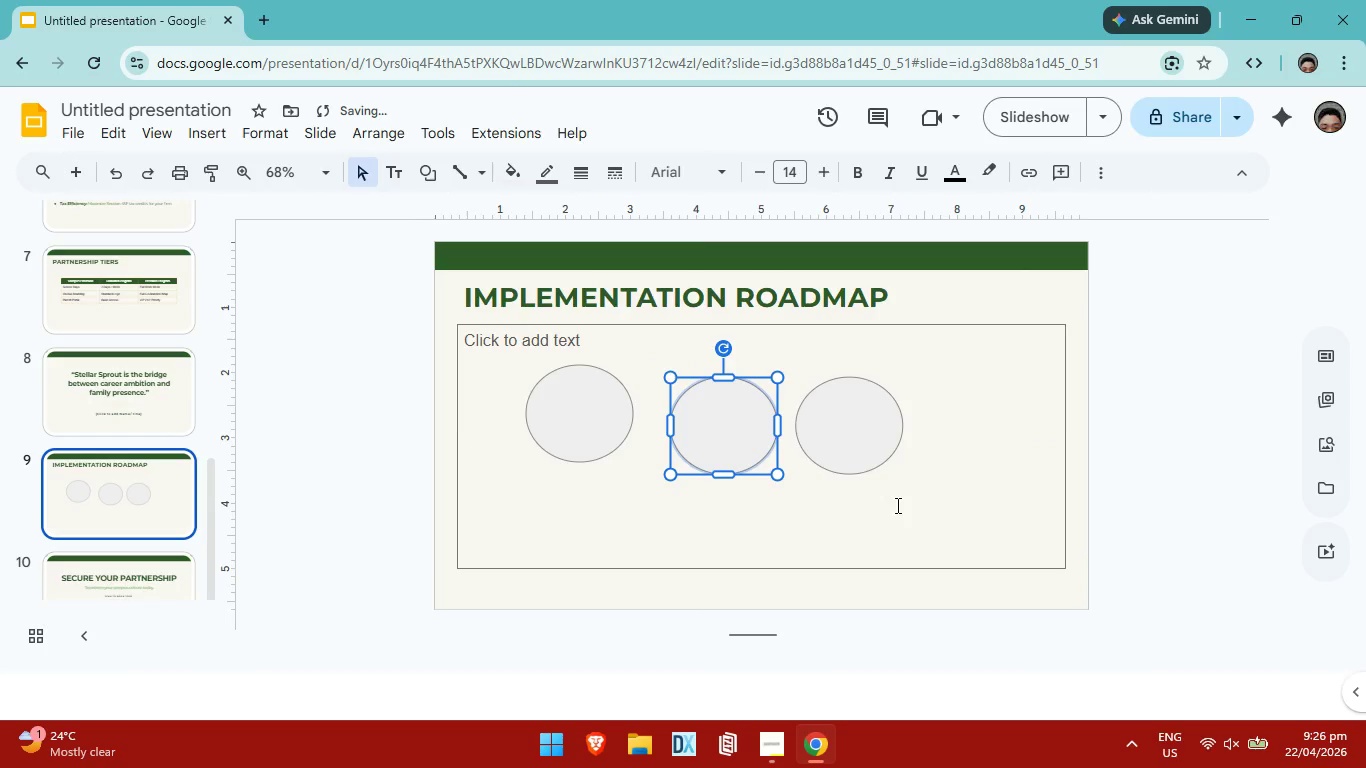 
left_click([896, 503])
 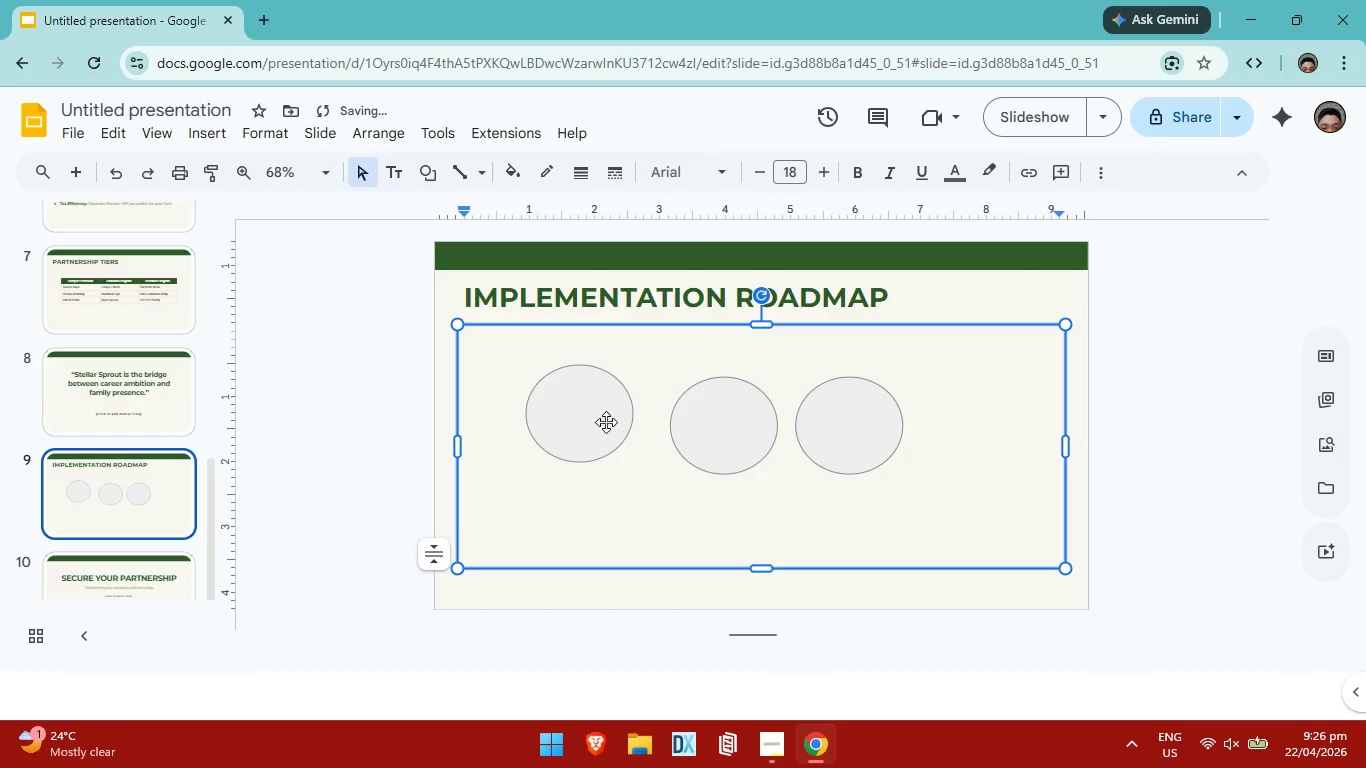 
left_click_drag(start_coordinate=[601, 419], to_coordinate=[601, 432])
 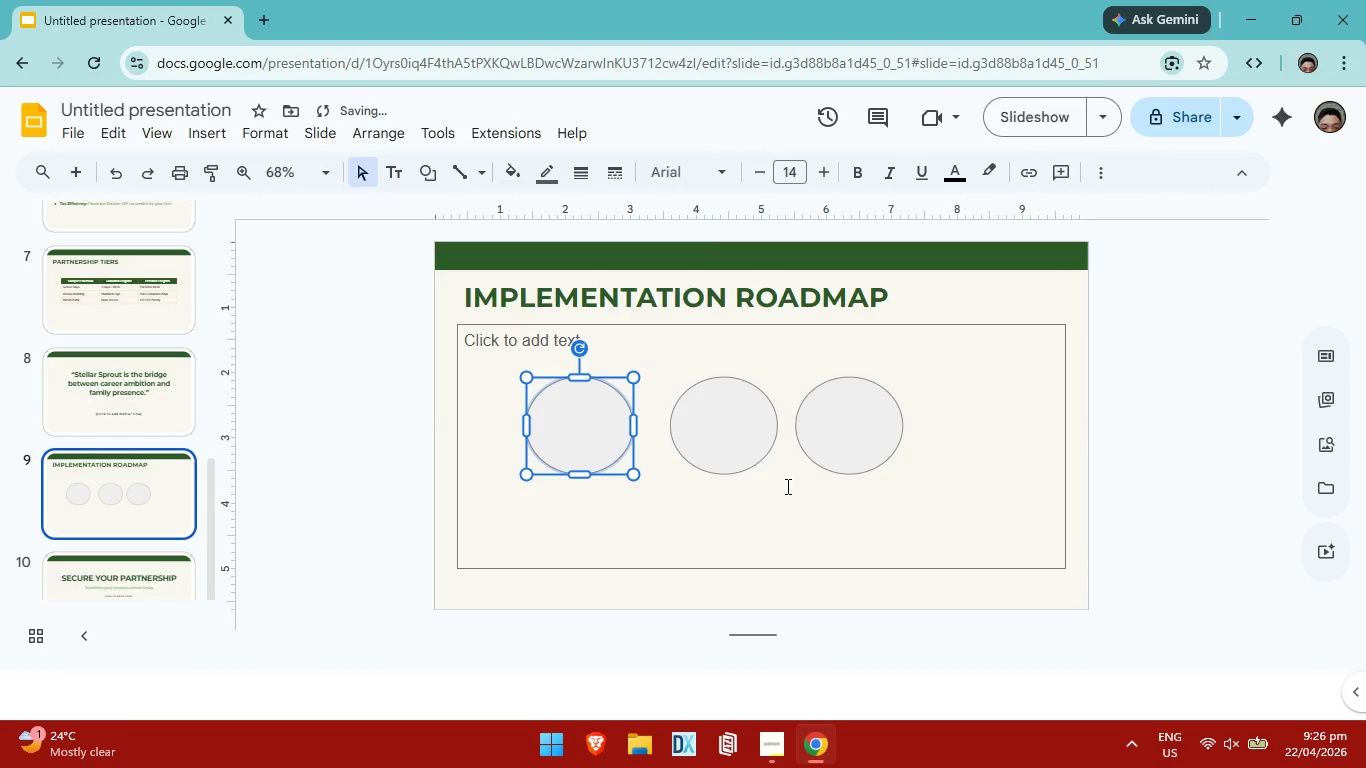 
left_click([786, 486])
 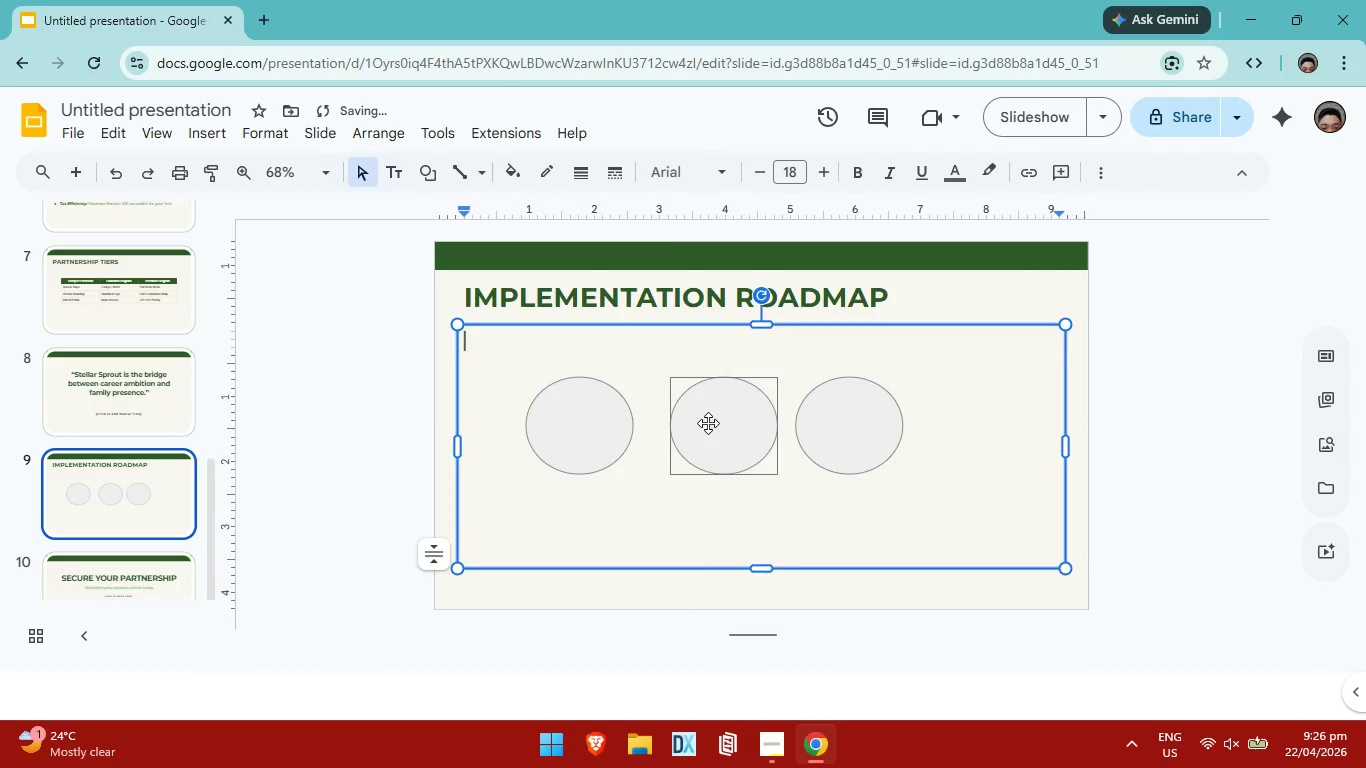 
left_click_drag(start_coordinate=[708, 423], to_coordinate=[701, 424])
 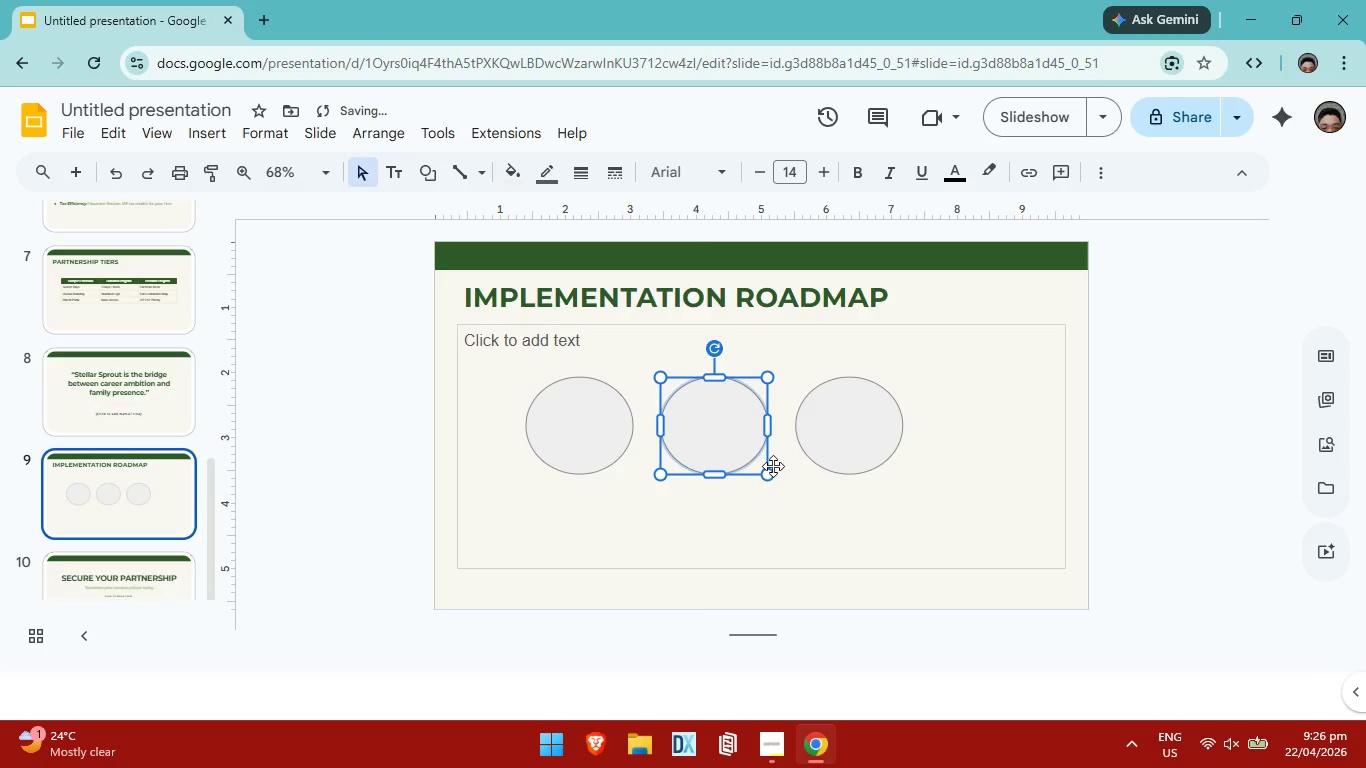 
left_click_drag(start_coordinate=[898, 534], to_coordinate=[898, 527])
 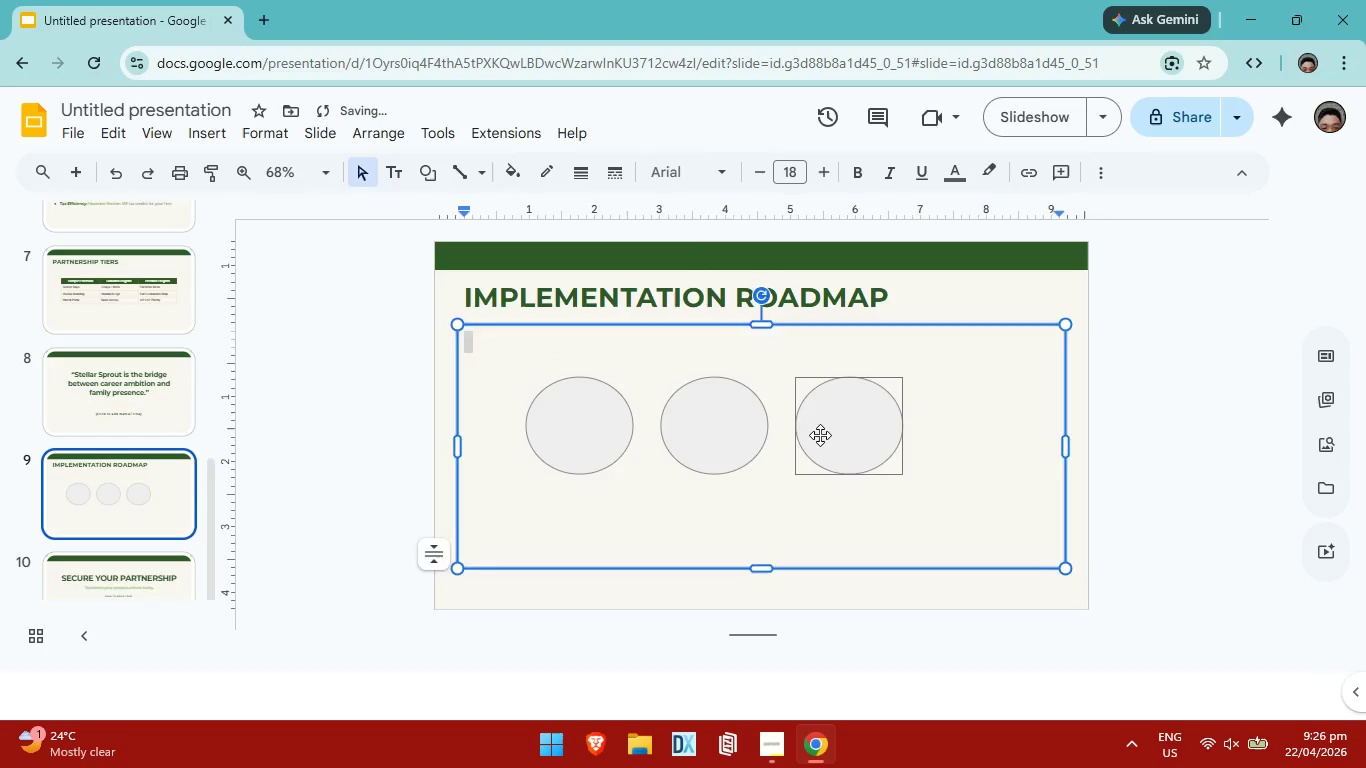 
double_click([820, 435])
 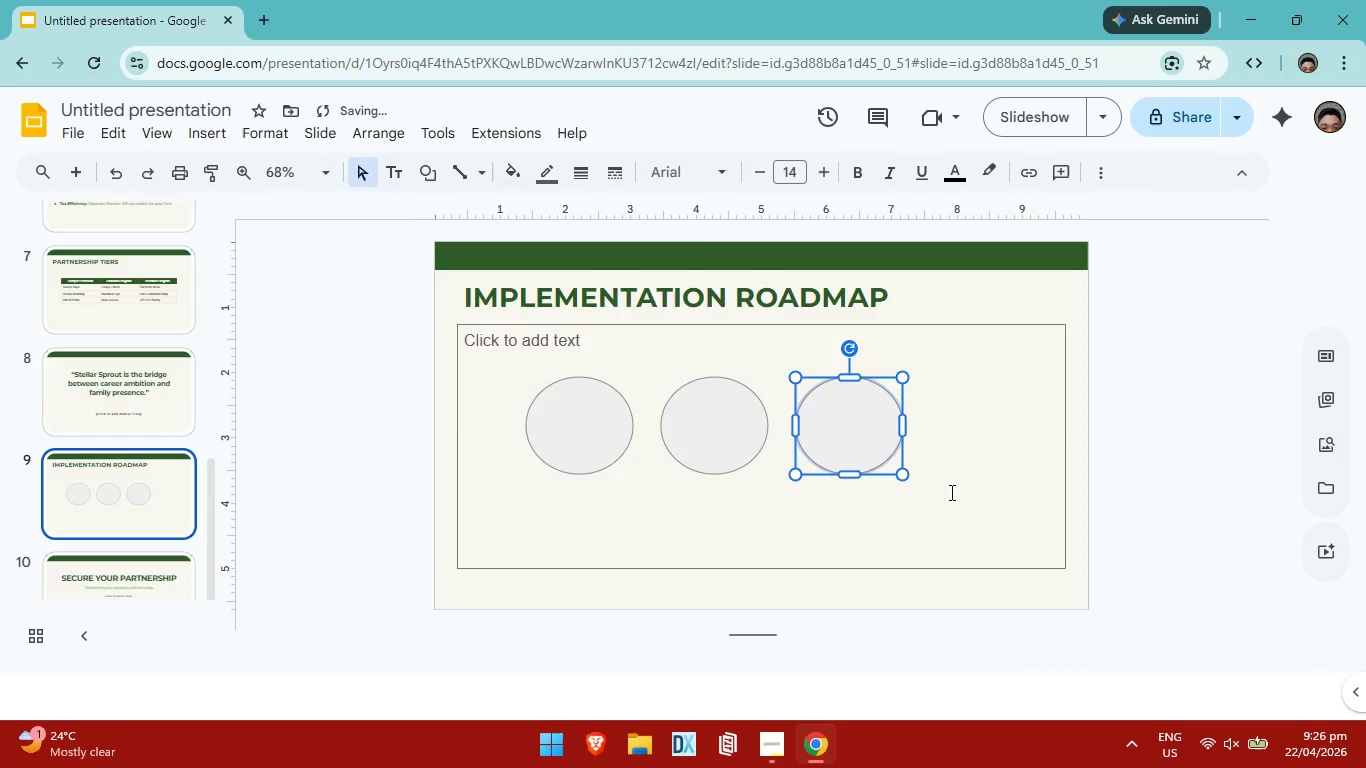 
left_click([952, 492])
 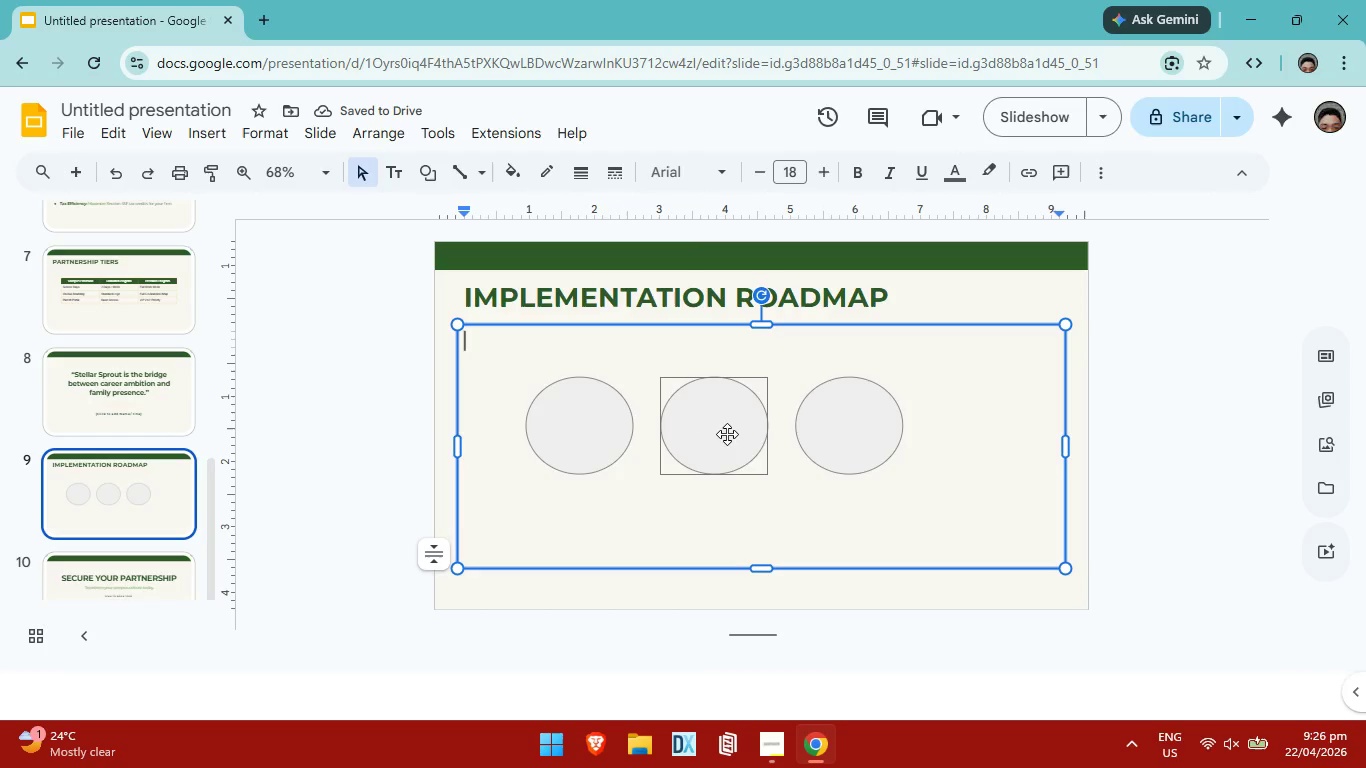 
left_click([725, 433])
 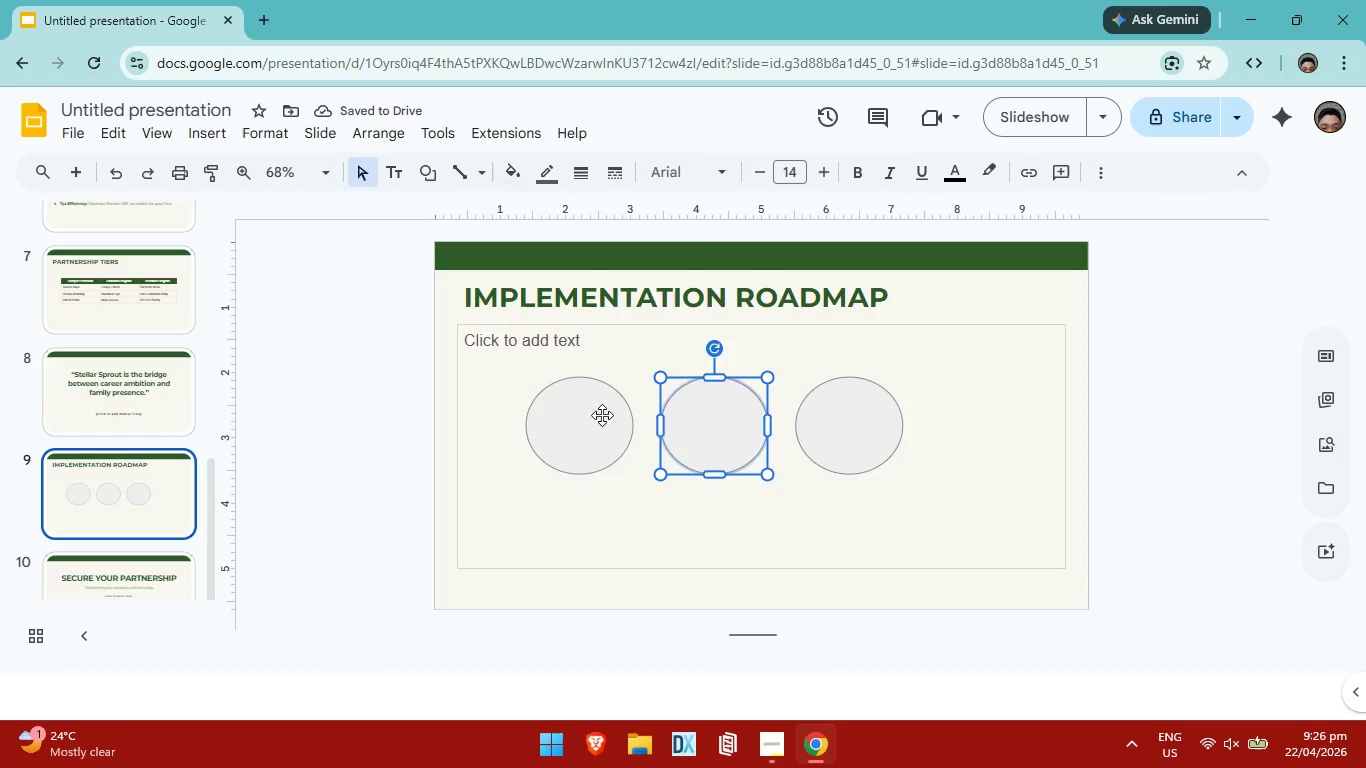 
left_click([602, 415])
 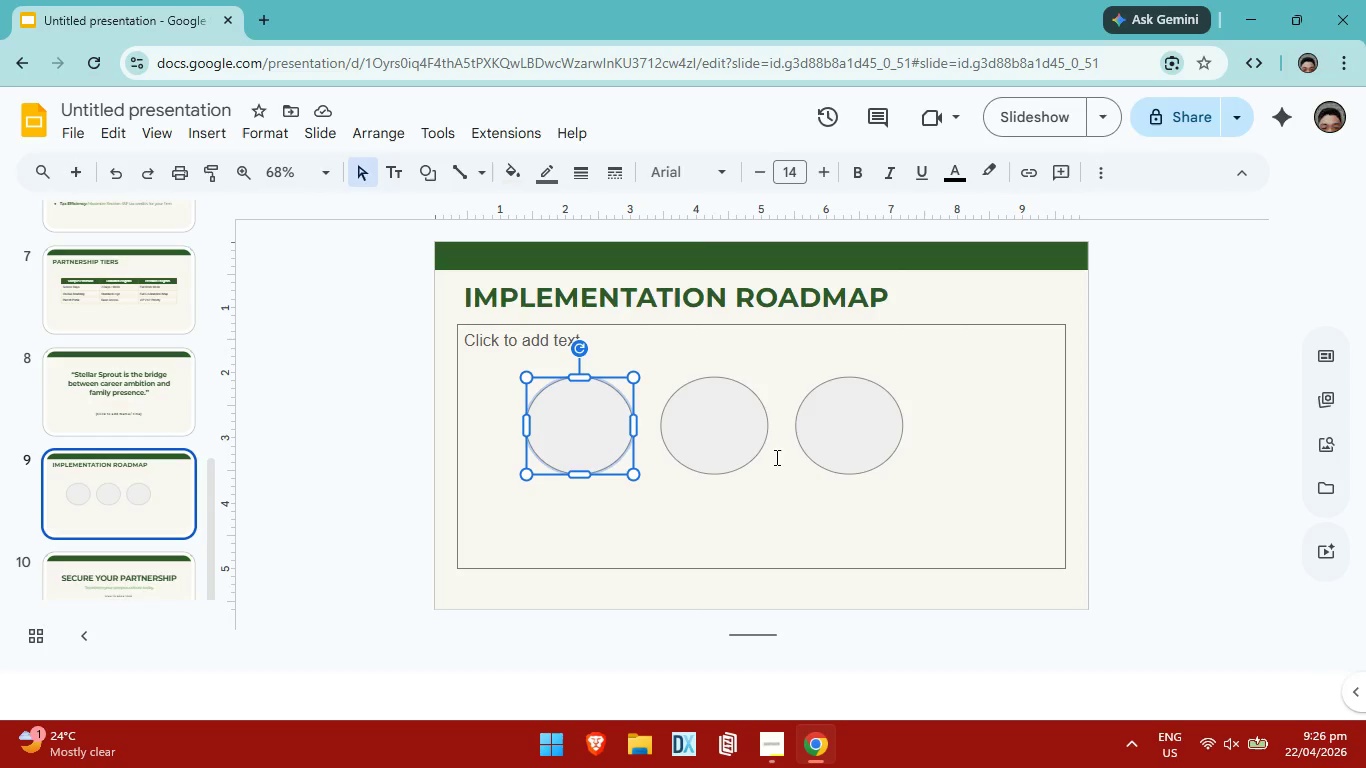 
wait(17.78)
 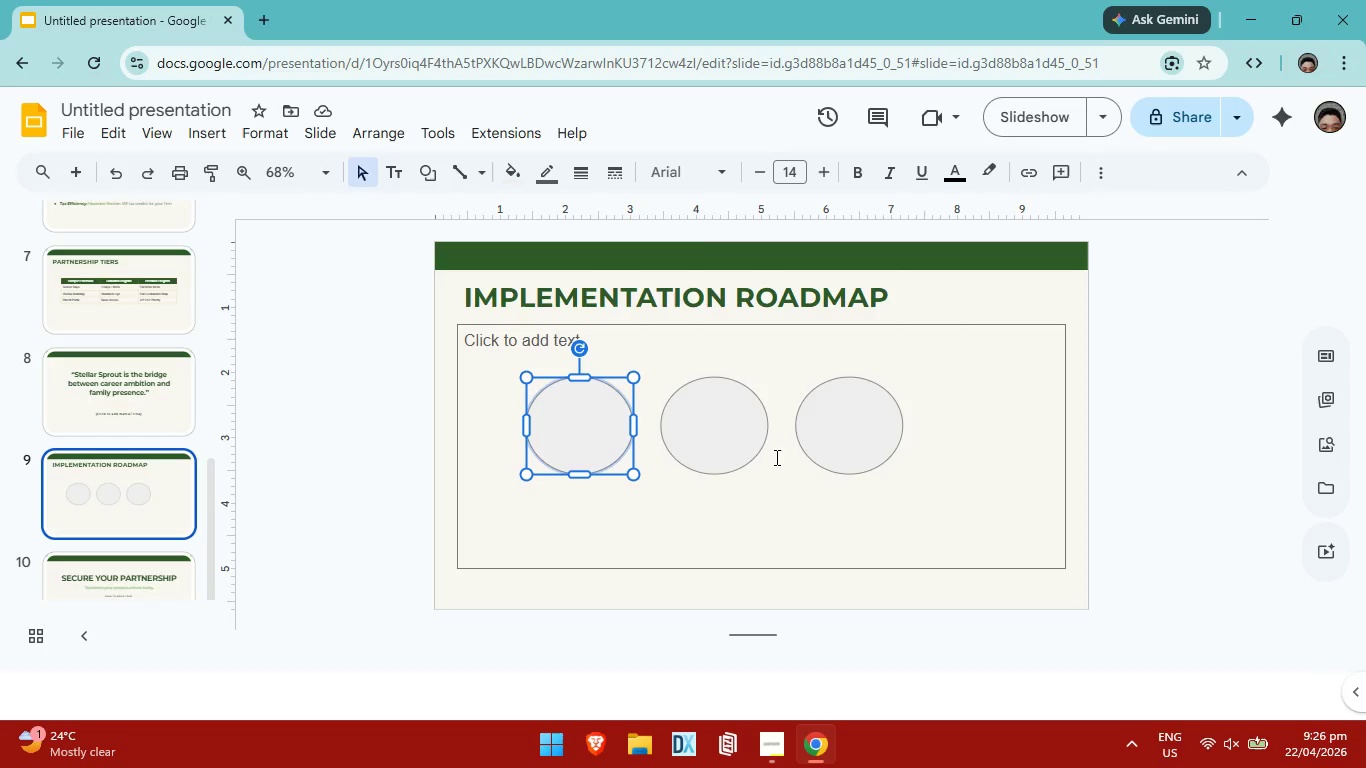 
left_click([980, 461])
 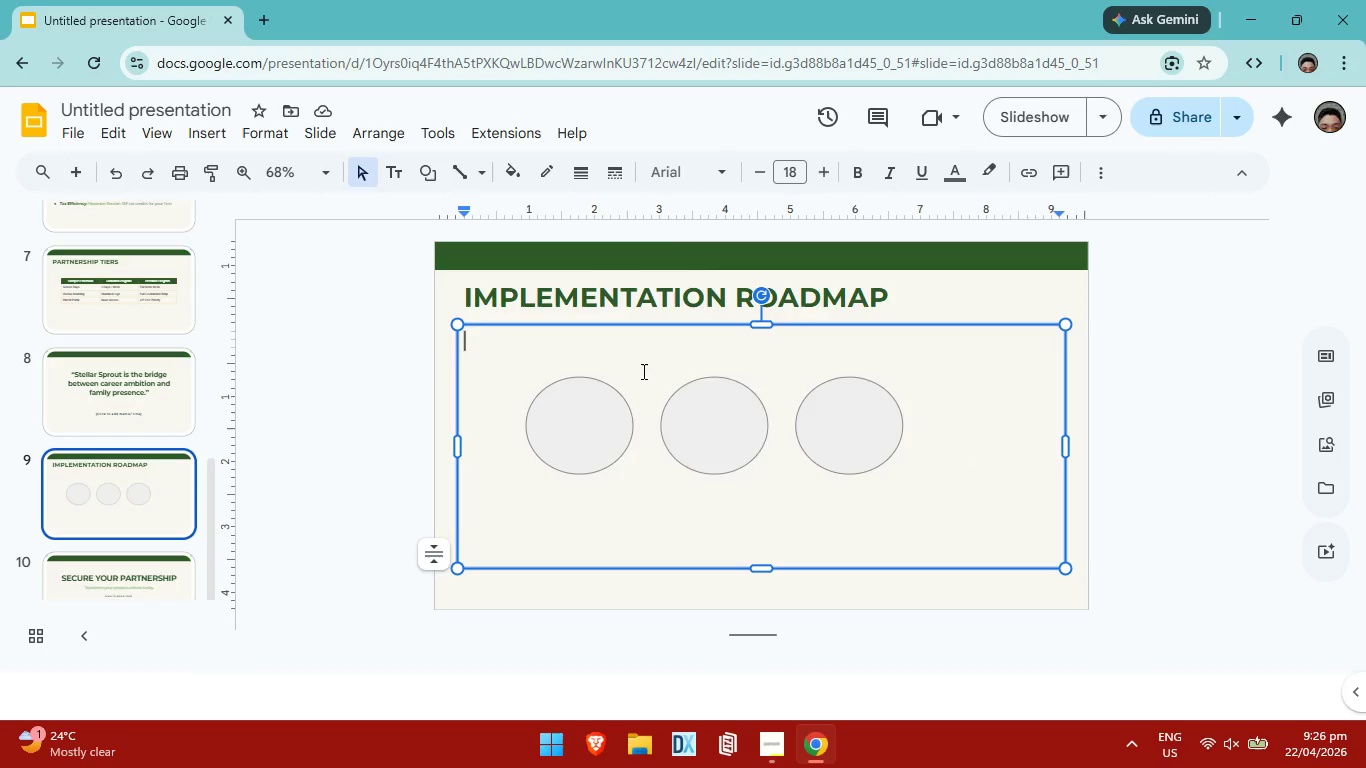 
left_click([990, 420])
 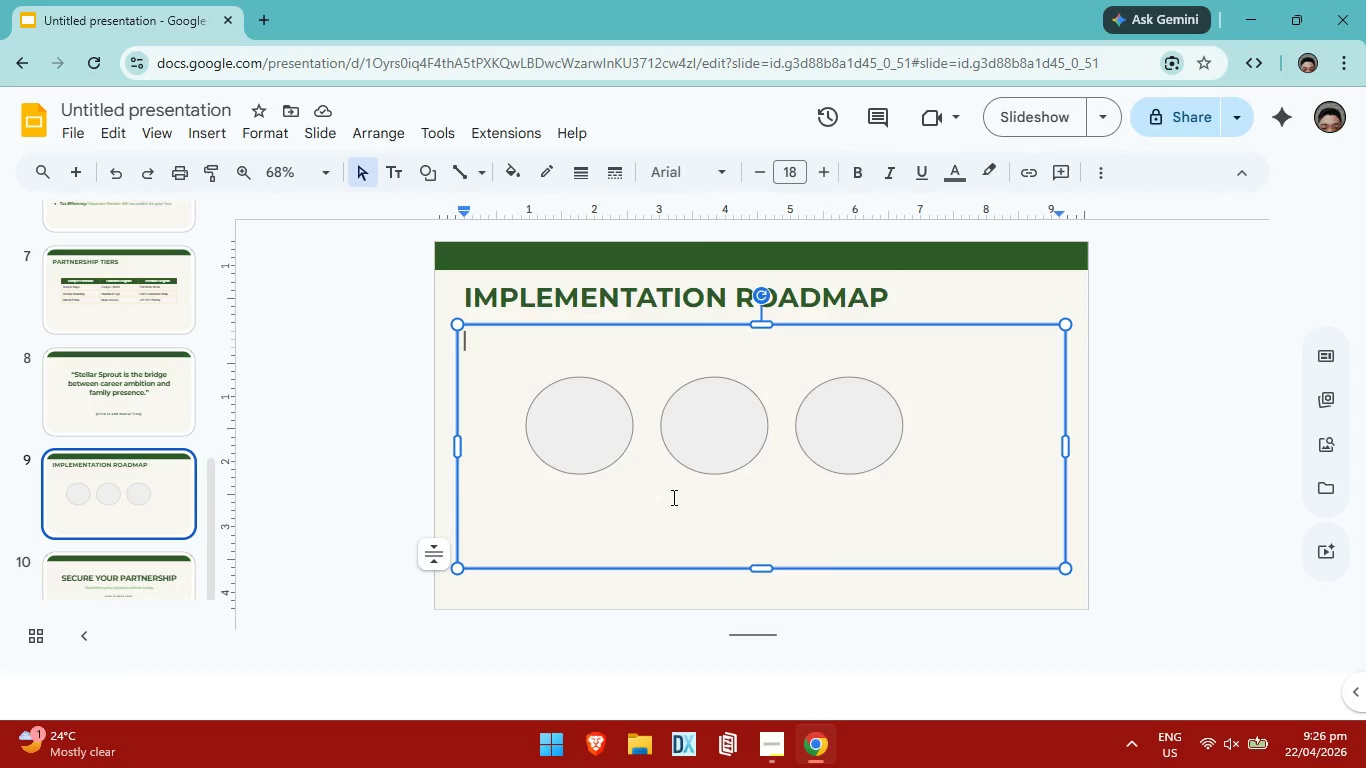 
wait(16.19)
 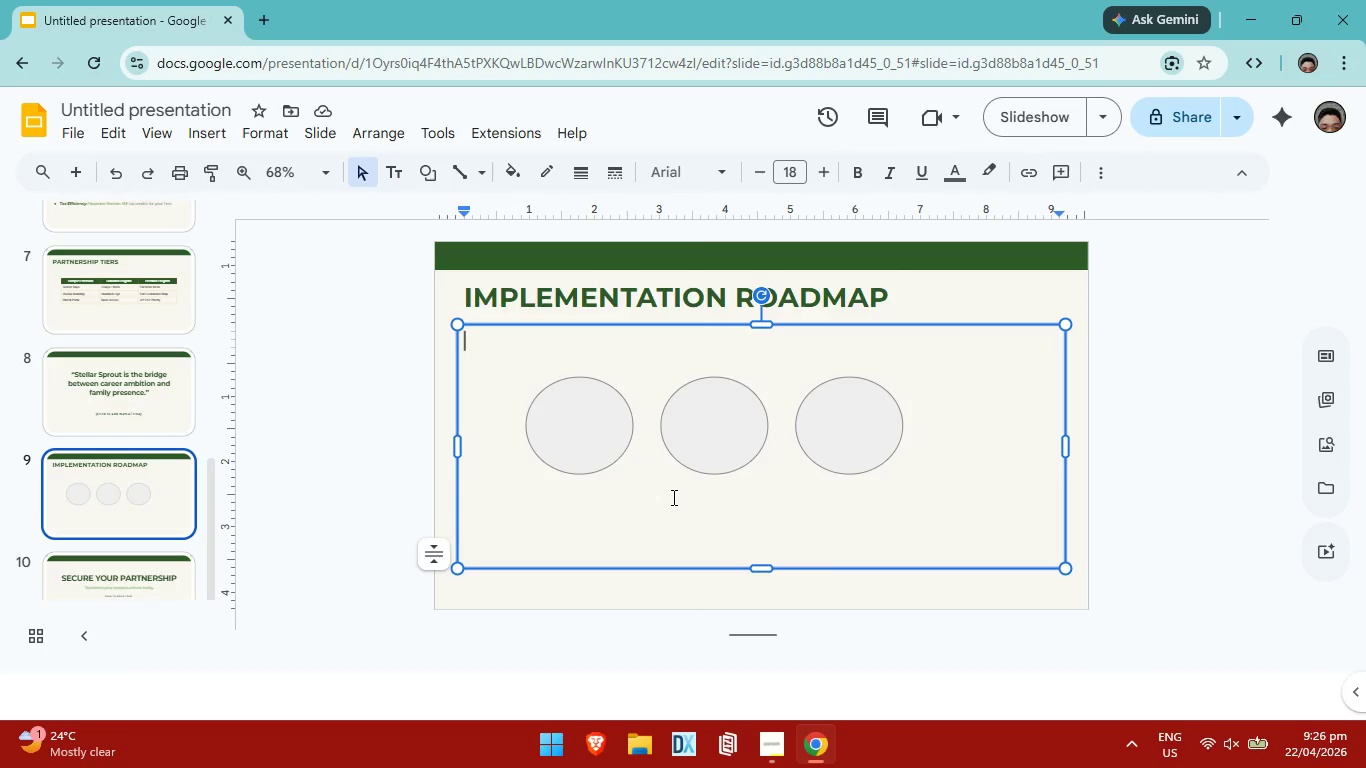 
double_click([880, 447])
 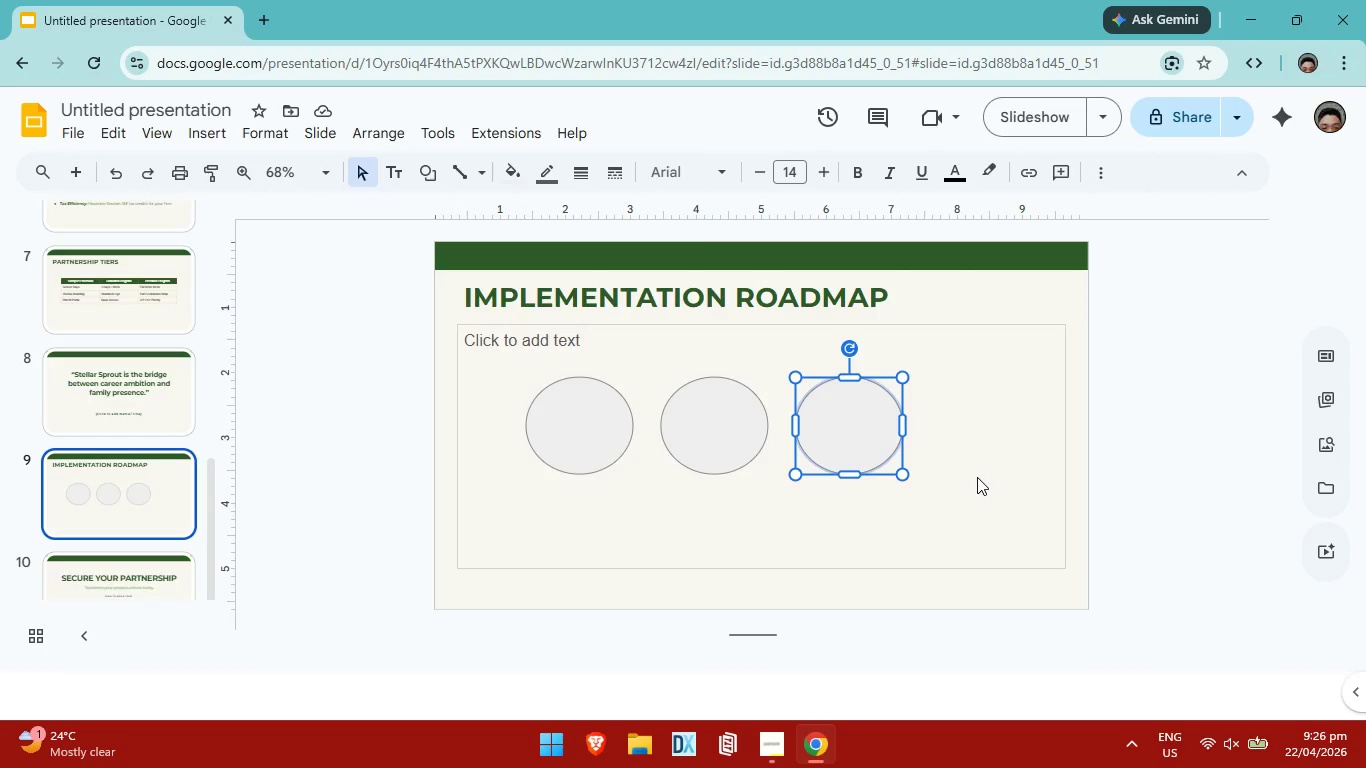 
left_click([977, 477])
 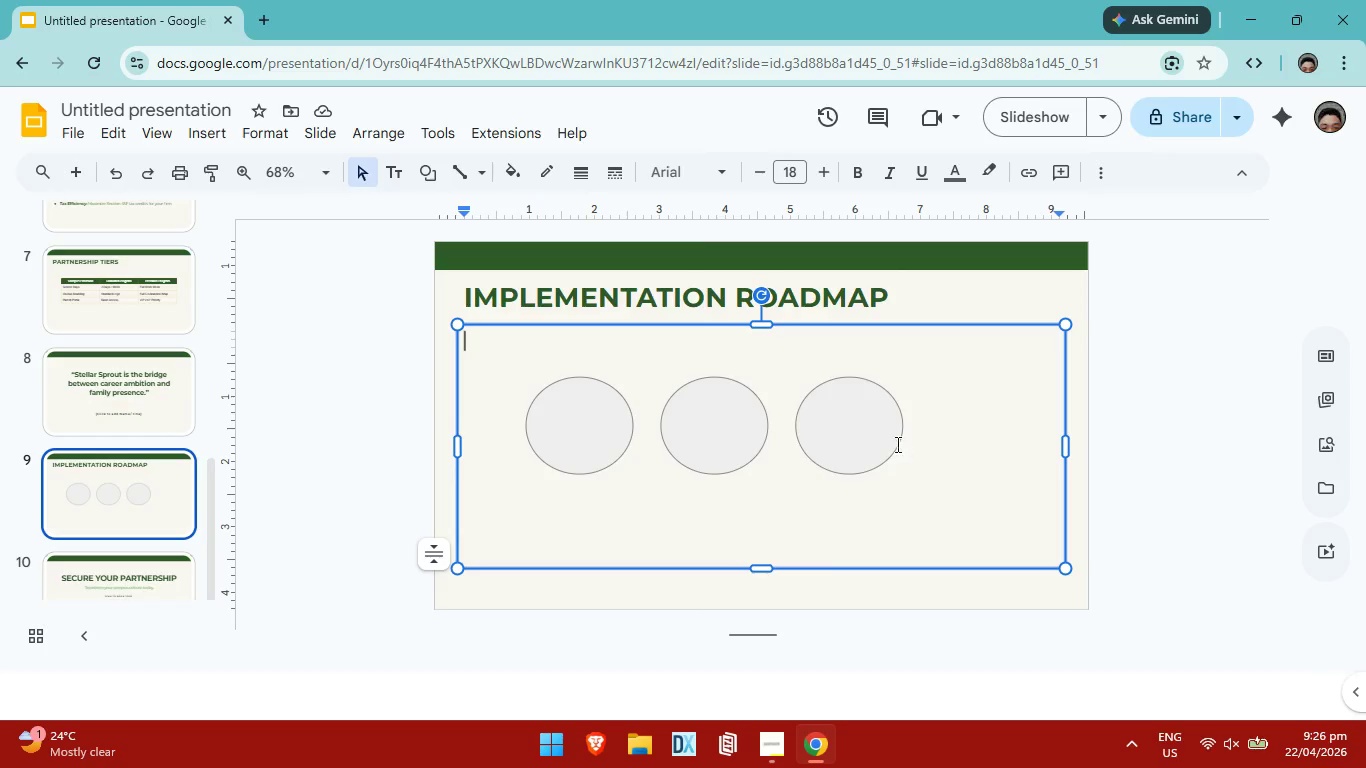 
left_click([557, 340])
 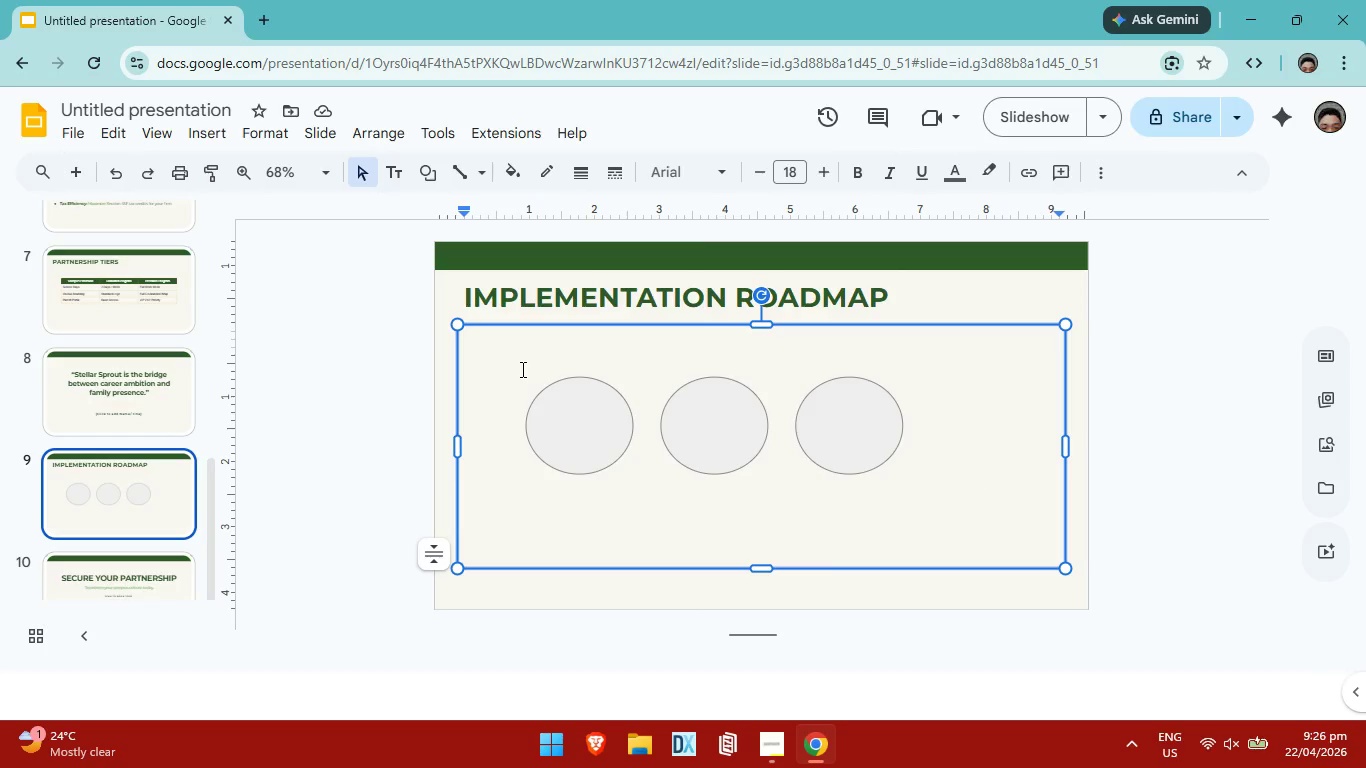 
type(Deployment )
key(Backspace)
key(Backspace)
key(Backspace)
key(Backspace)
key(Backspace)
key(Backspace)
key(Backspace)
key(Backspace)
key(Backspace)
key(Backspace)
type(EPLOYMENT IN 4 PHAES)
key(Backspace)
key(Backspace)
type(SES)
 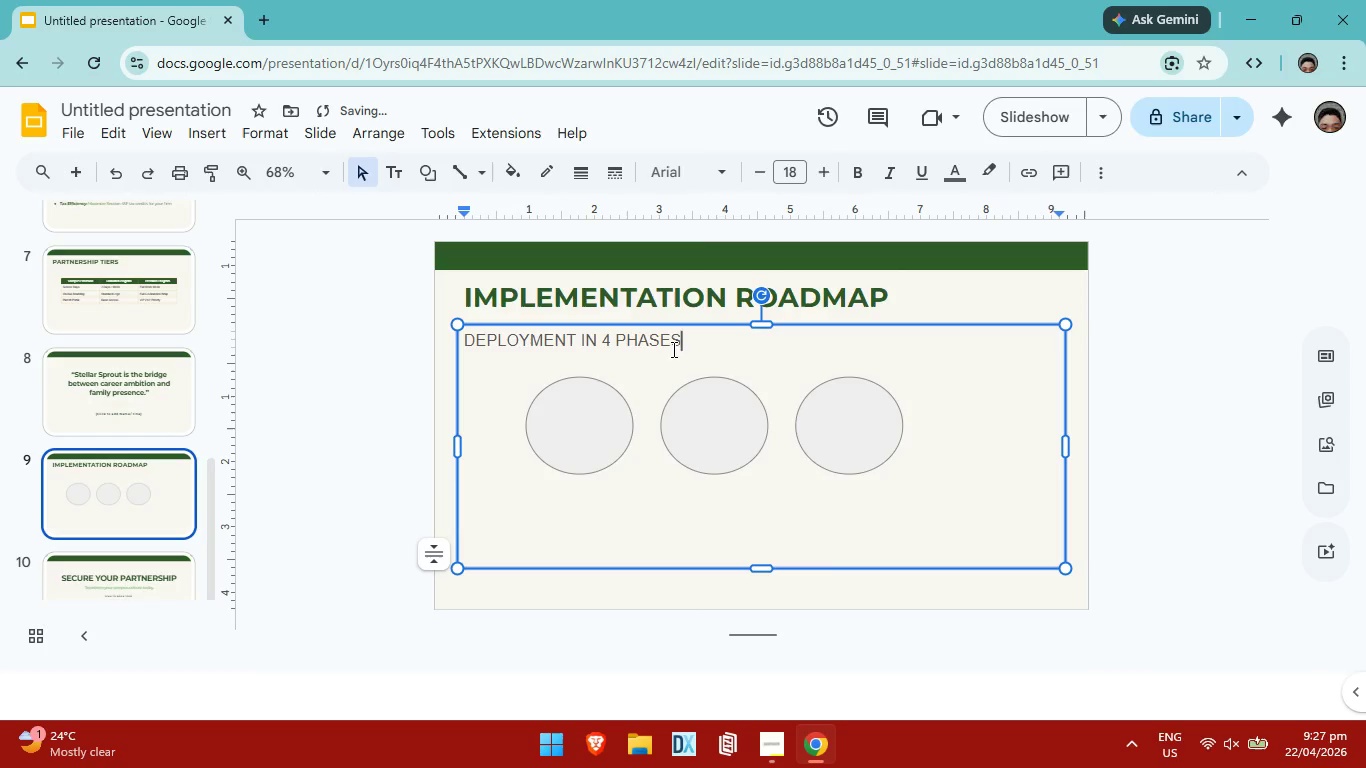 
left_click_drag(start_coordinate=[700, 341], to_coordinate=[467, 336])
 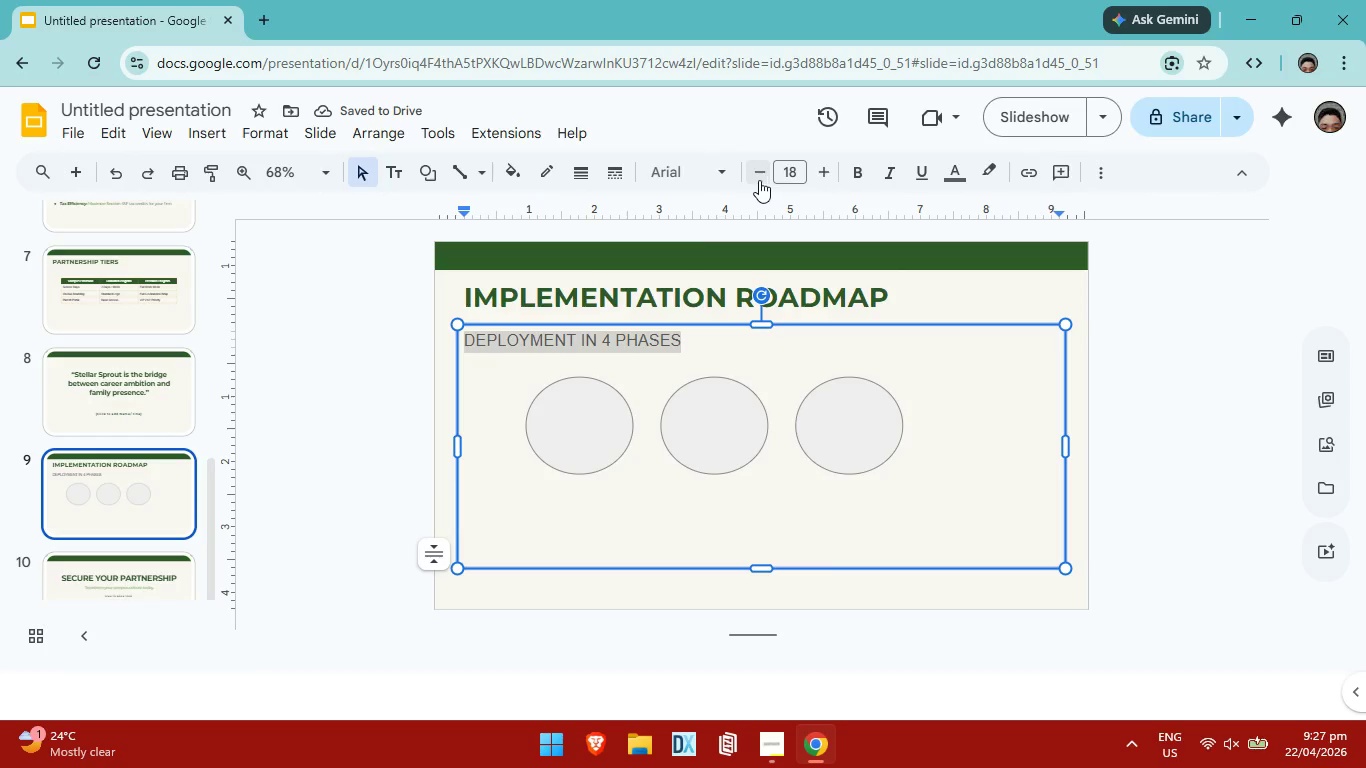 
left_click([700, 180])
 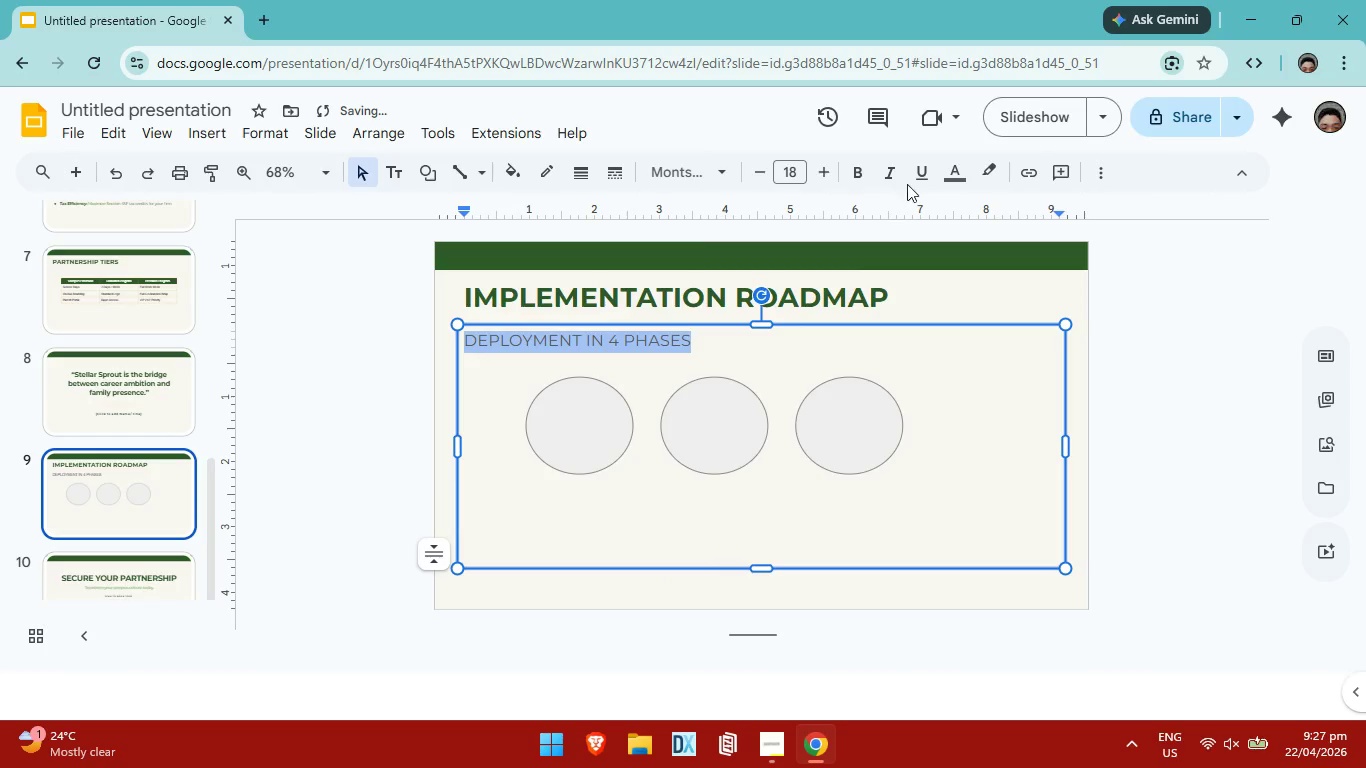 
left_click([959, 173])
 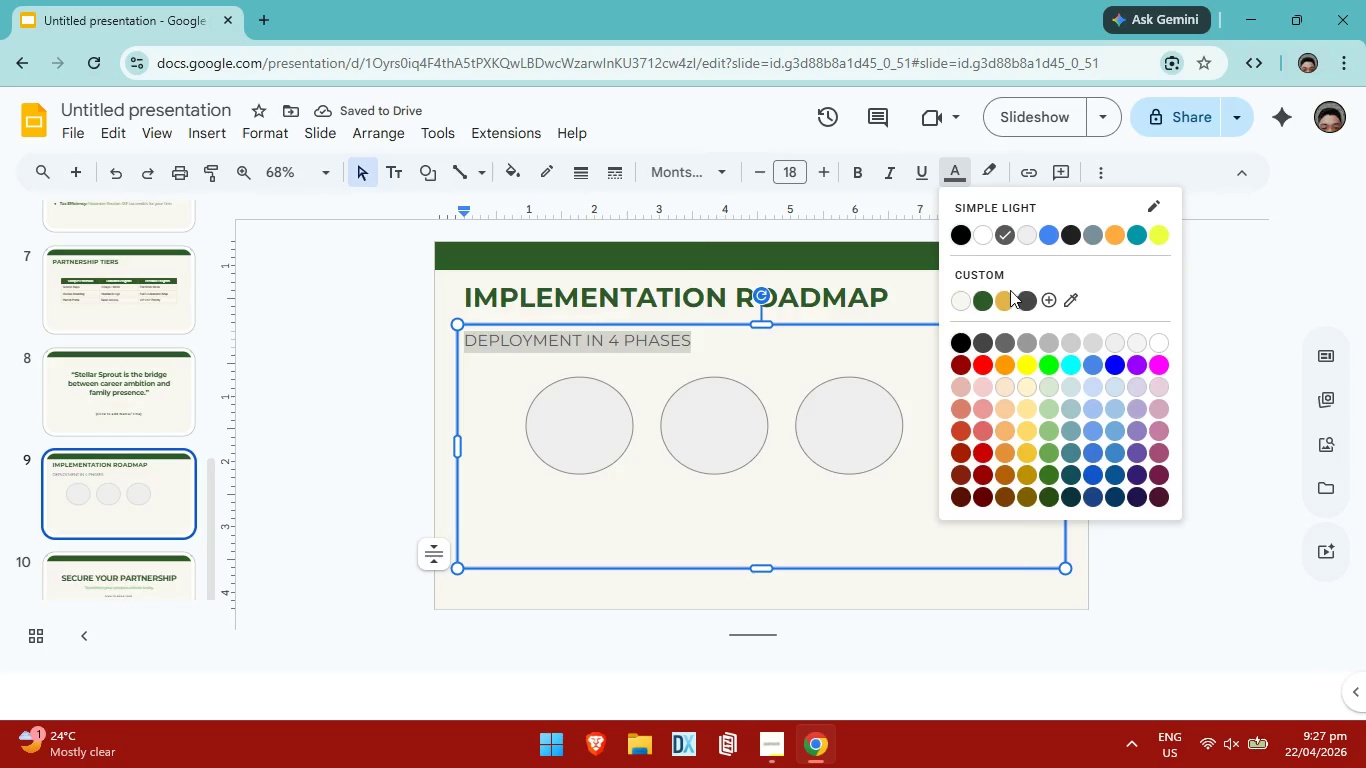 
left_click([1006, 302])
 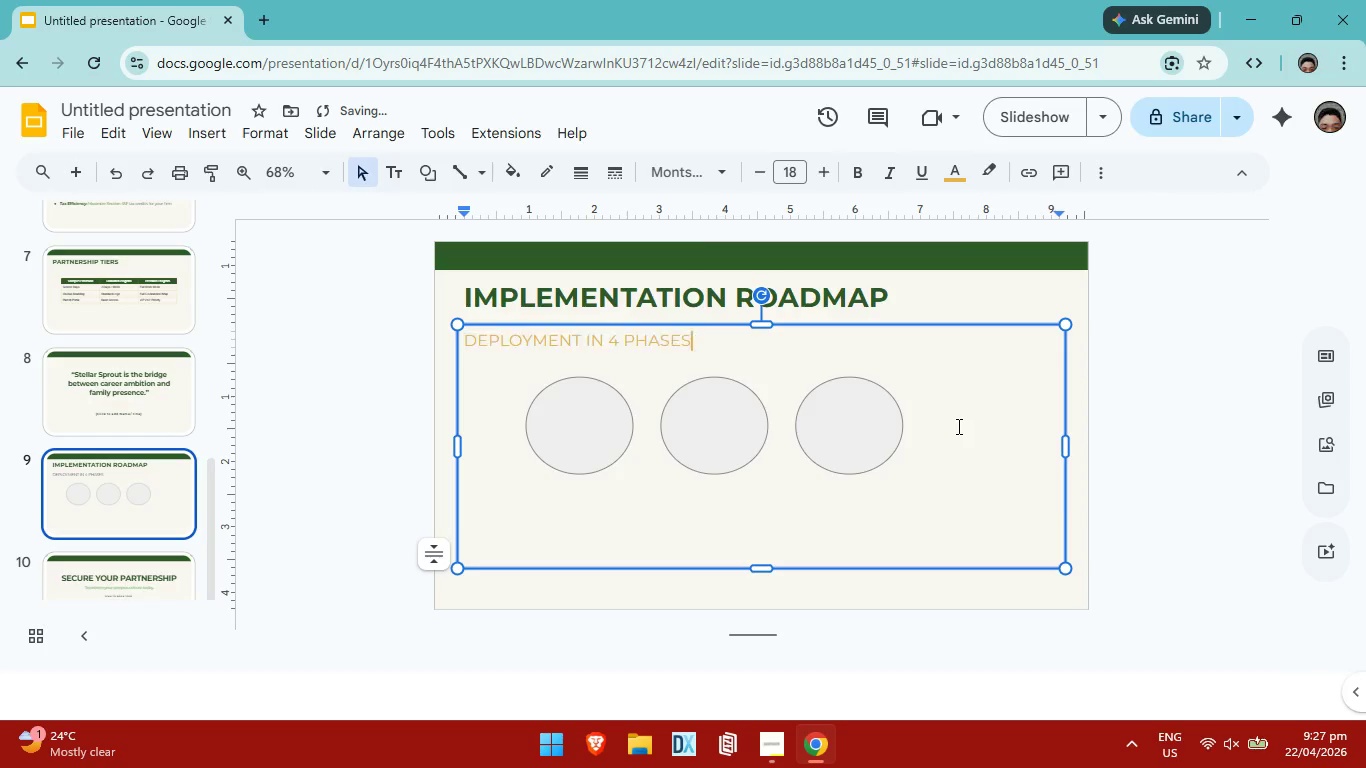 
left_click([957, 426])
 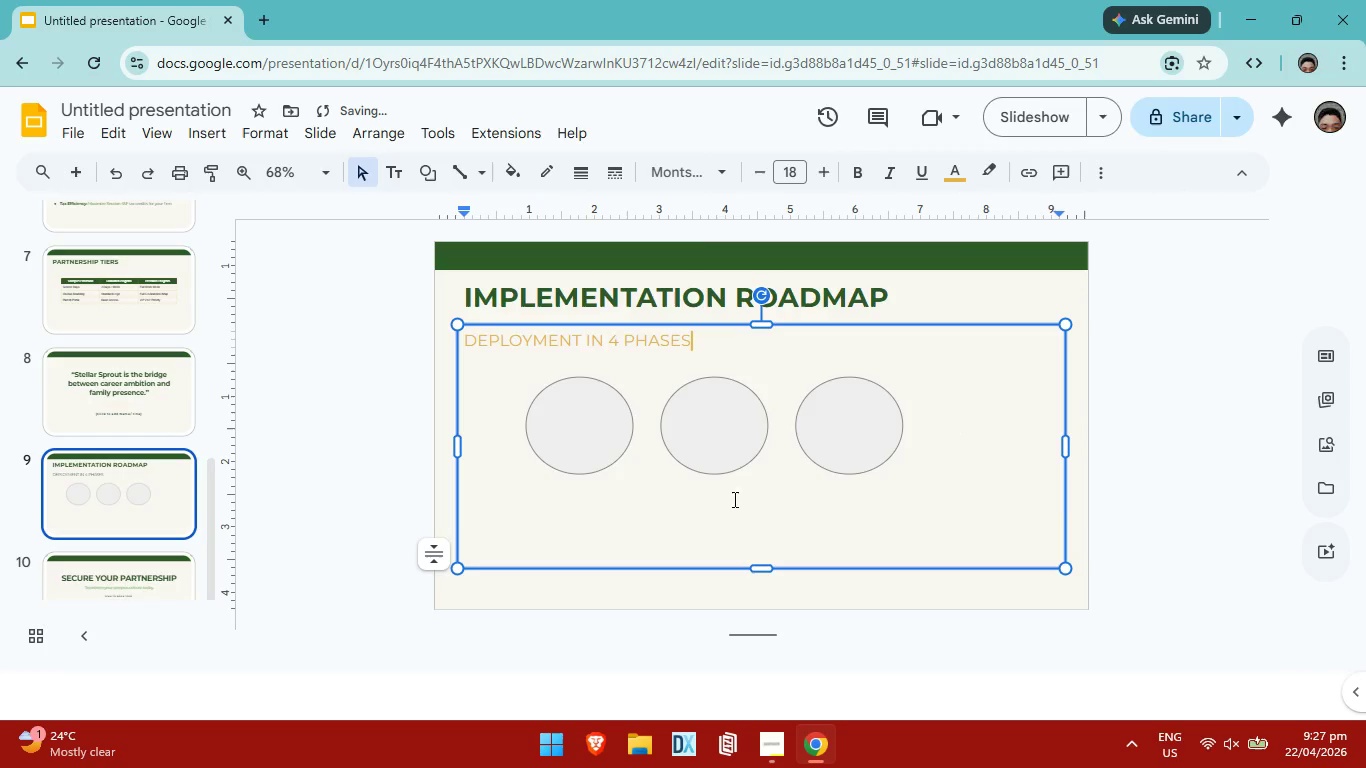 
left_click([746, 514])
 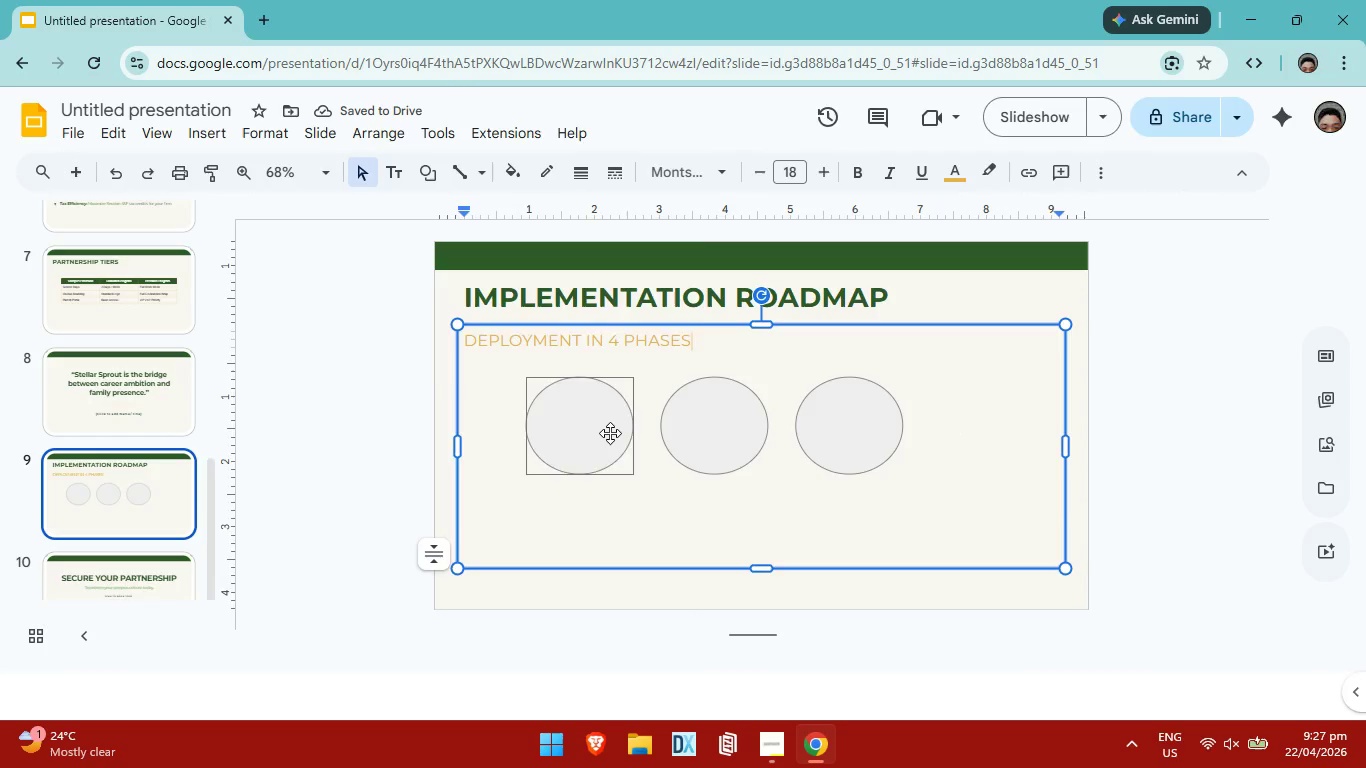 
left_click([610, 433])
 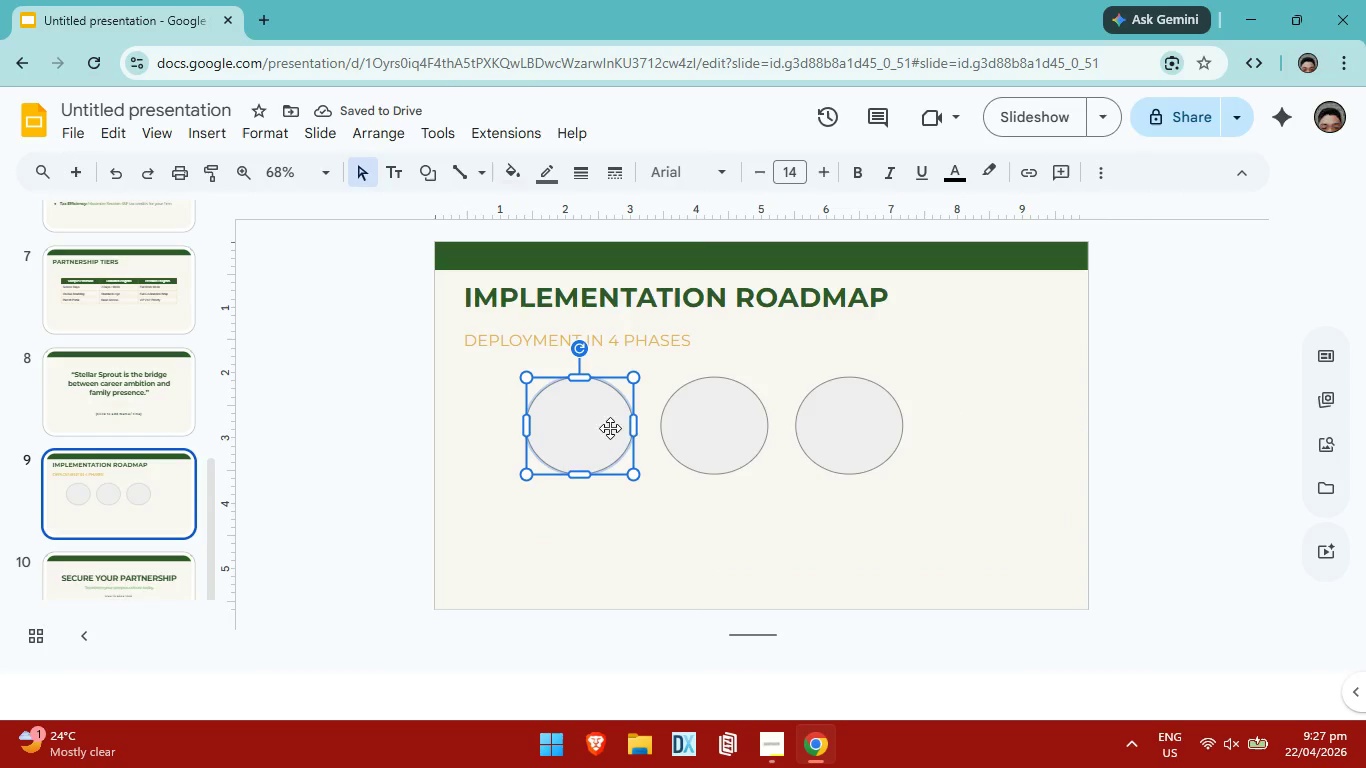 
left_click([860, 431])
 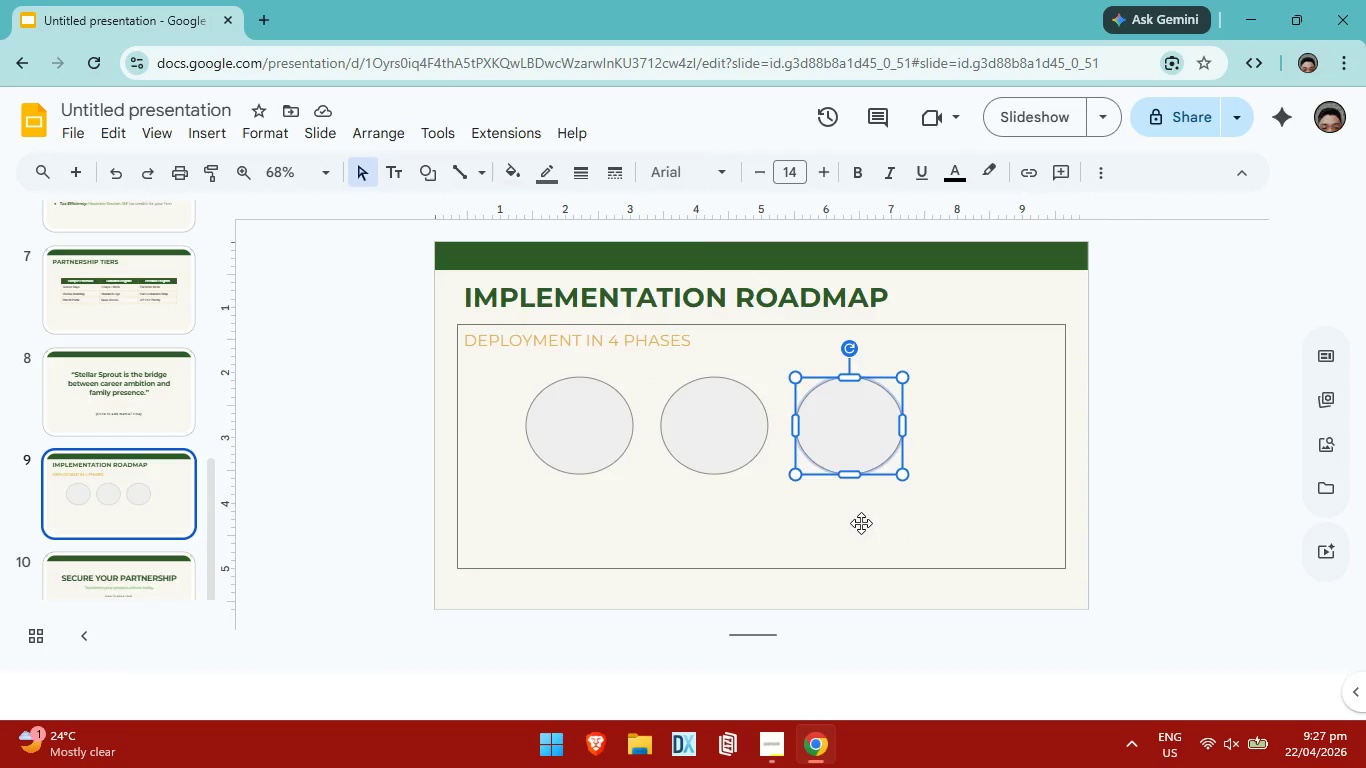 
double_click([857, 433])
 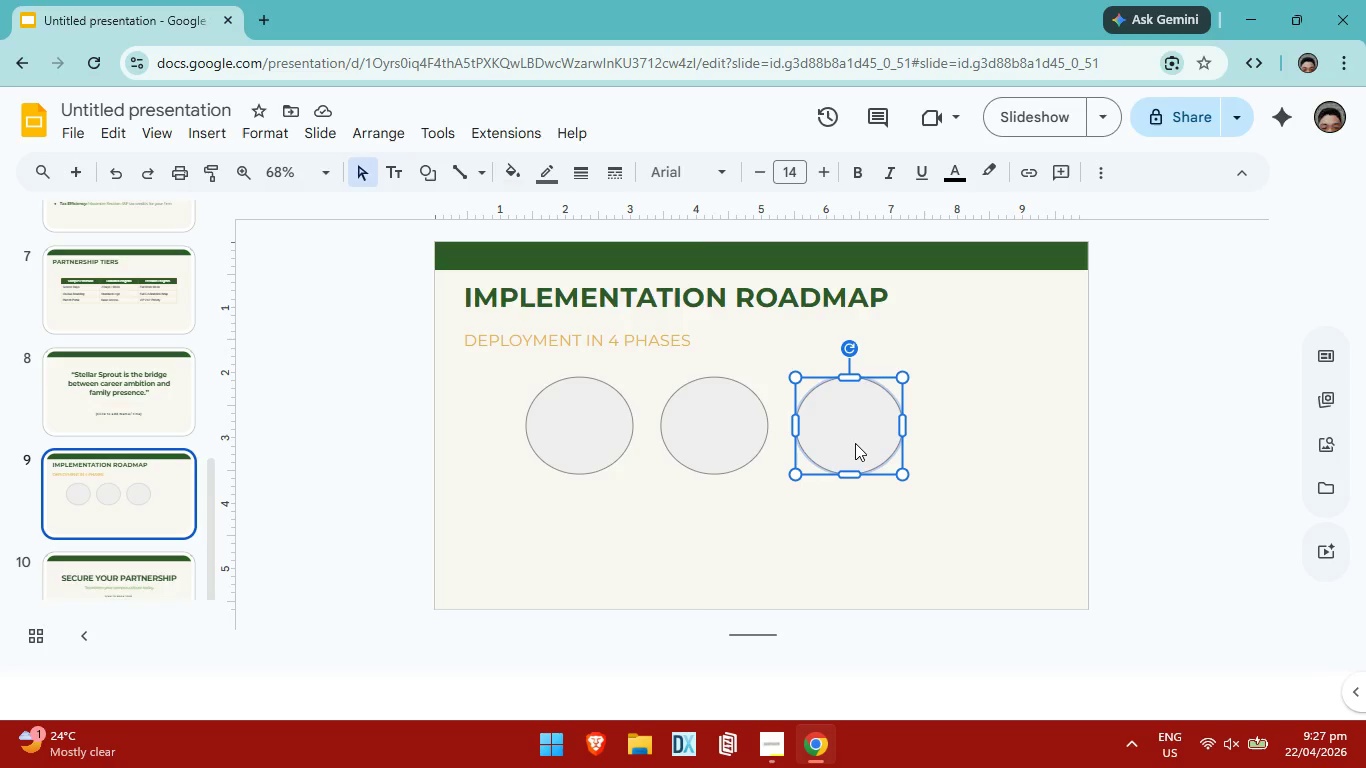 
hold_key(key=ControlLeft, duration=0.48)
 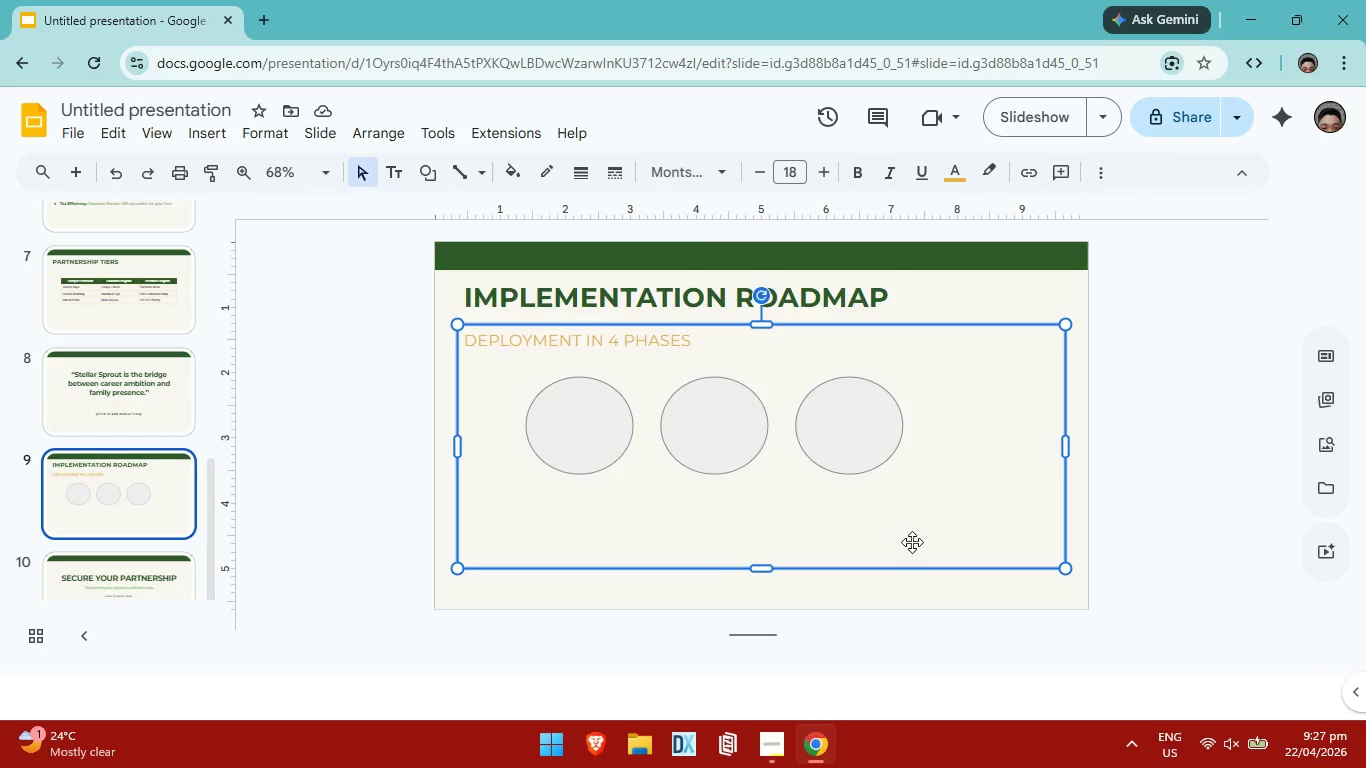 
left_click([912, 542])
 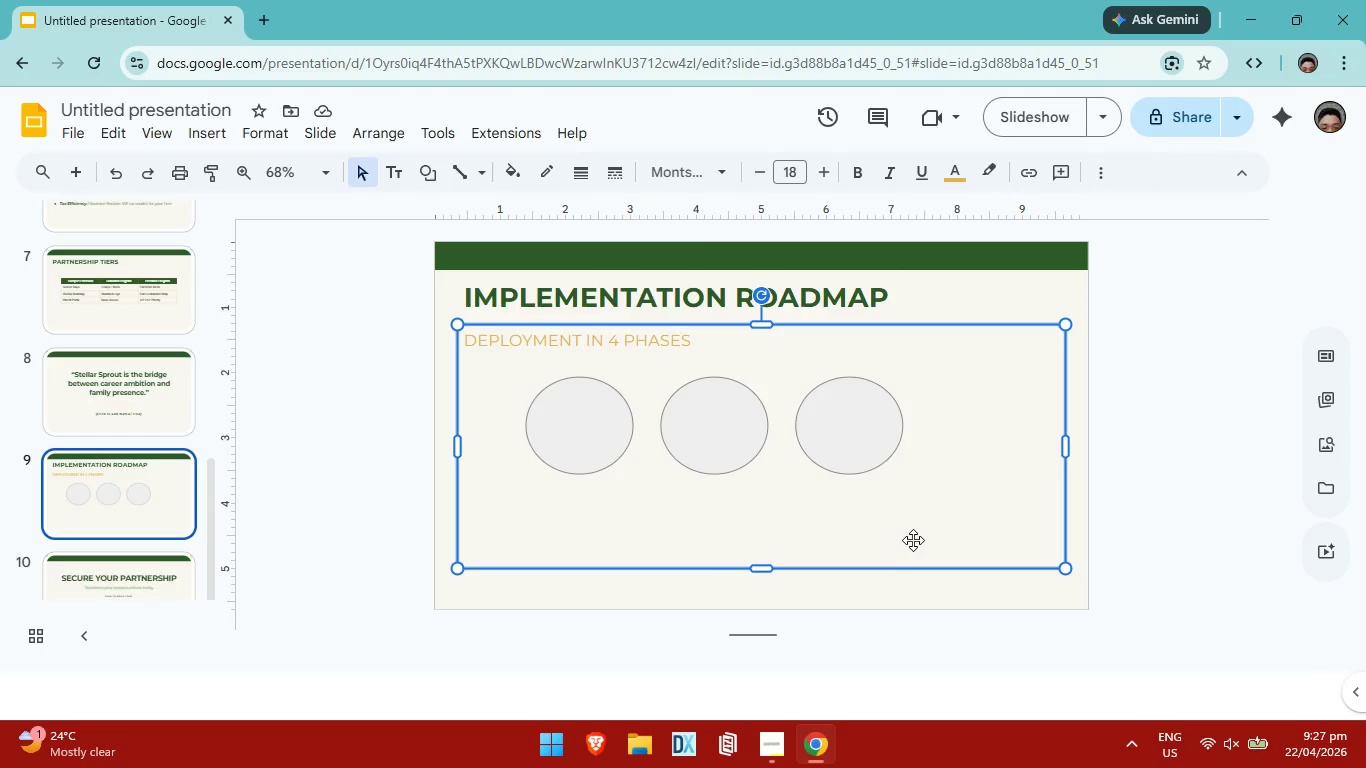 
key(Control+V)
 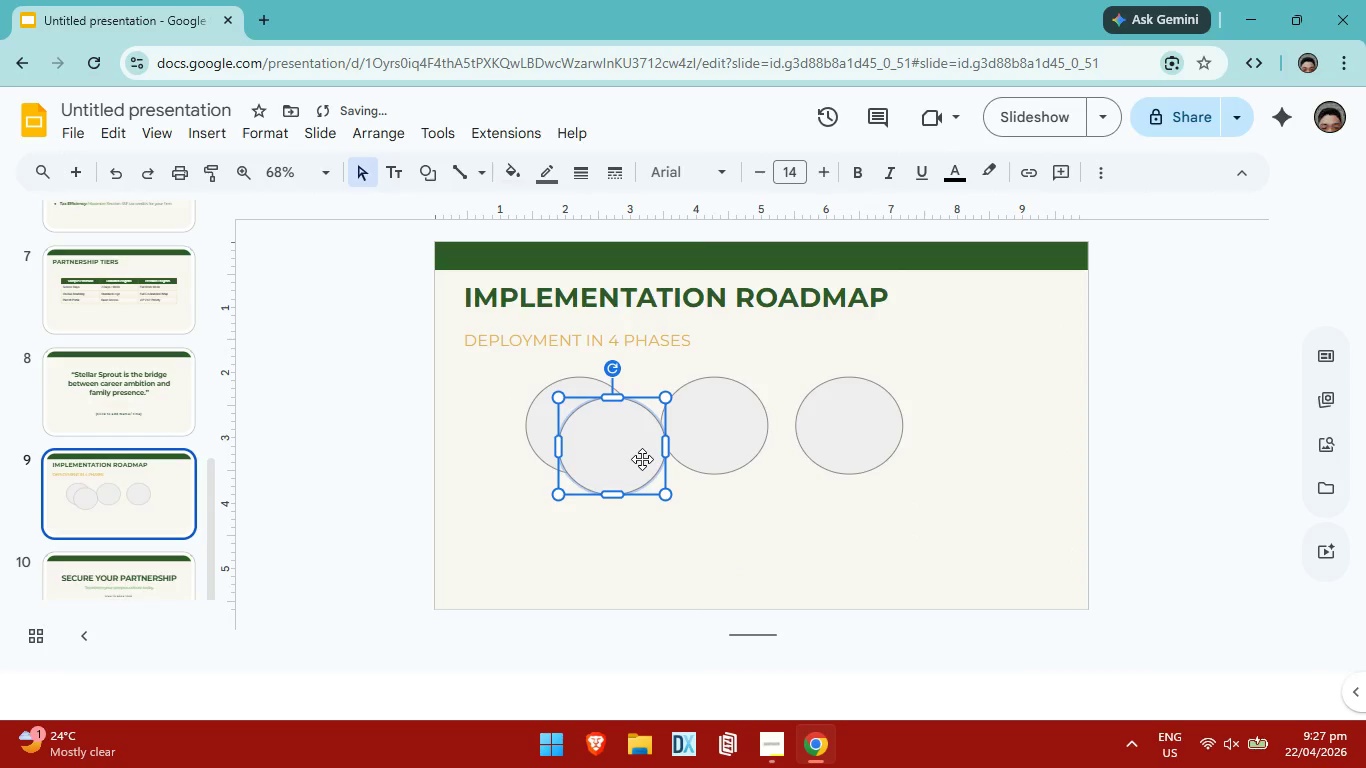 
left_click_drag(start_coordinate=[641, 459], to_coordinate=[1001, 436])
 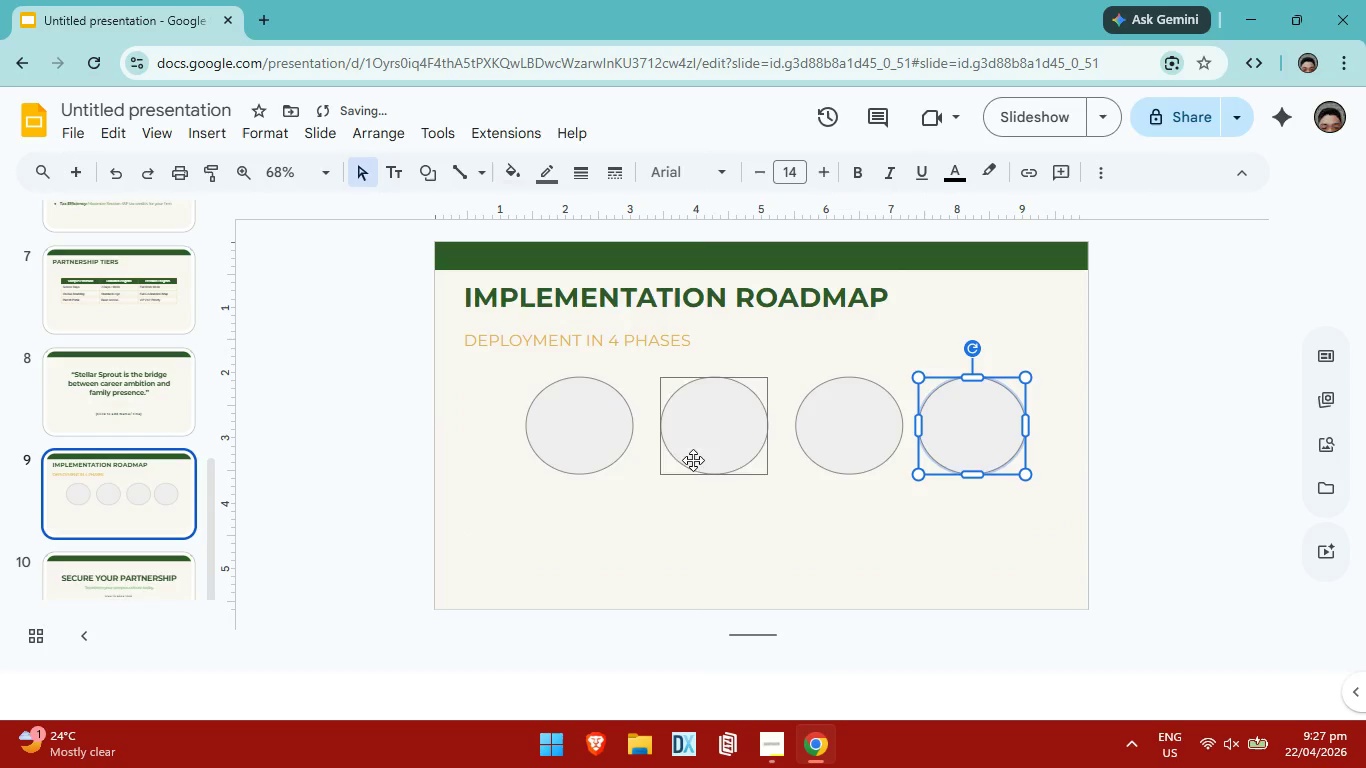 
left_click([597, 445])
 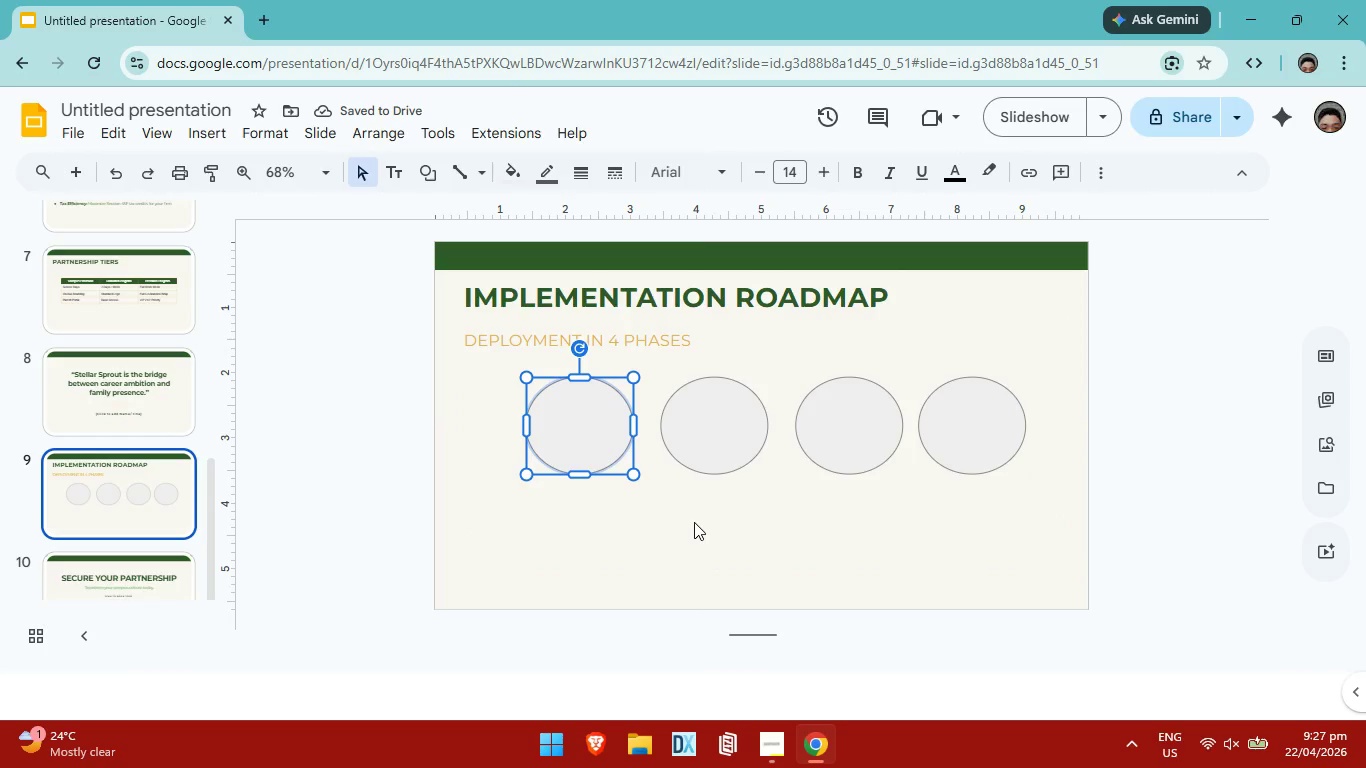 
key(ArrowLeft)
 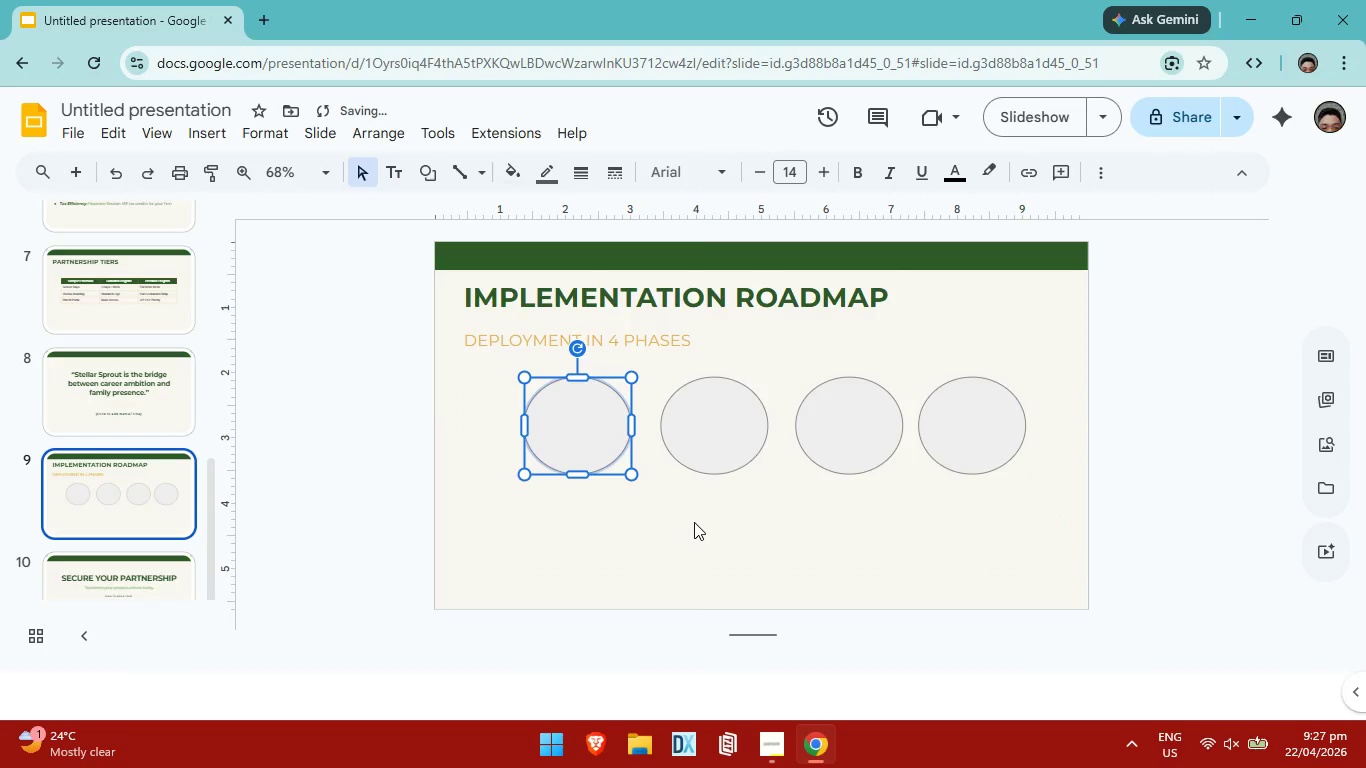 
key(ArrowLeft)
 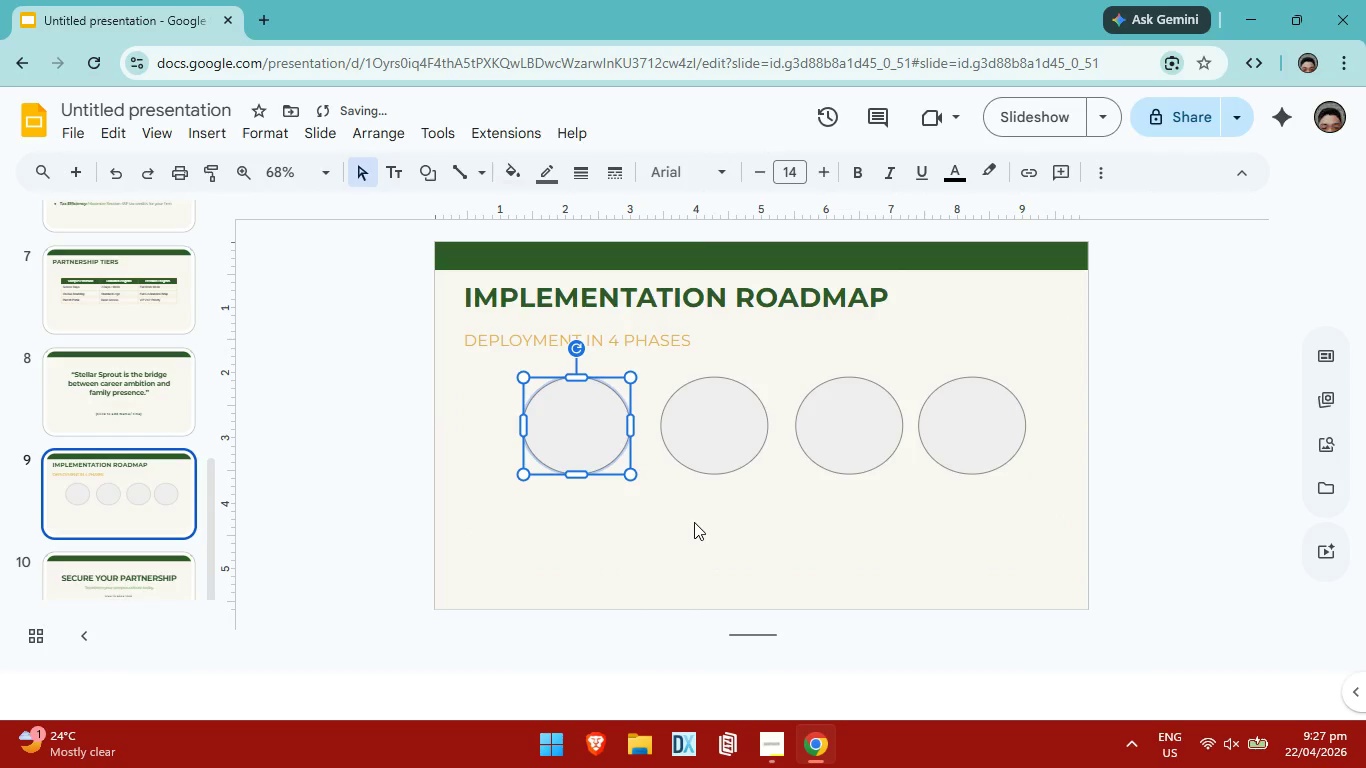 
key(ArrowLeft)
 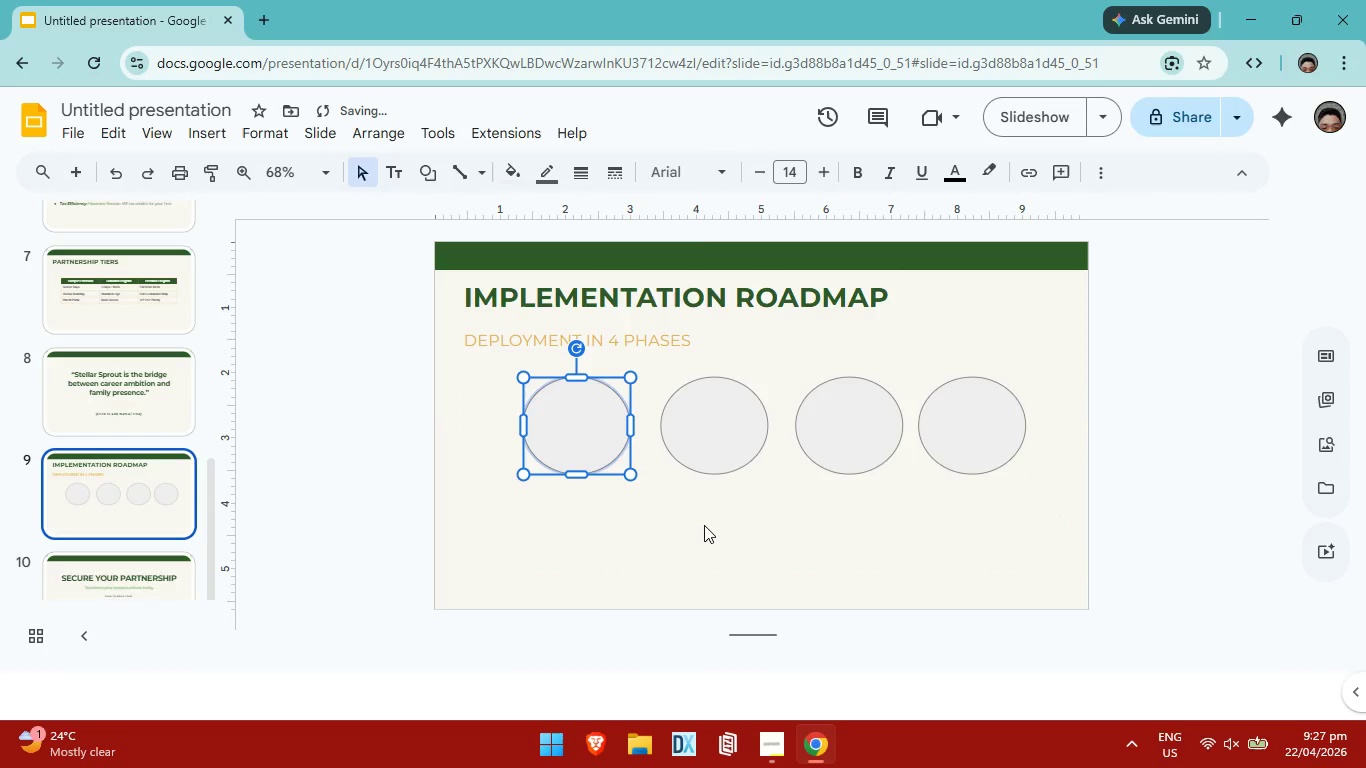 
key(ArrowLeft)
 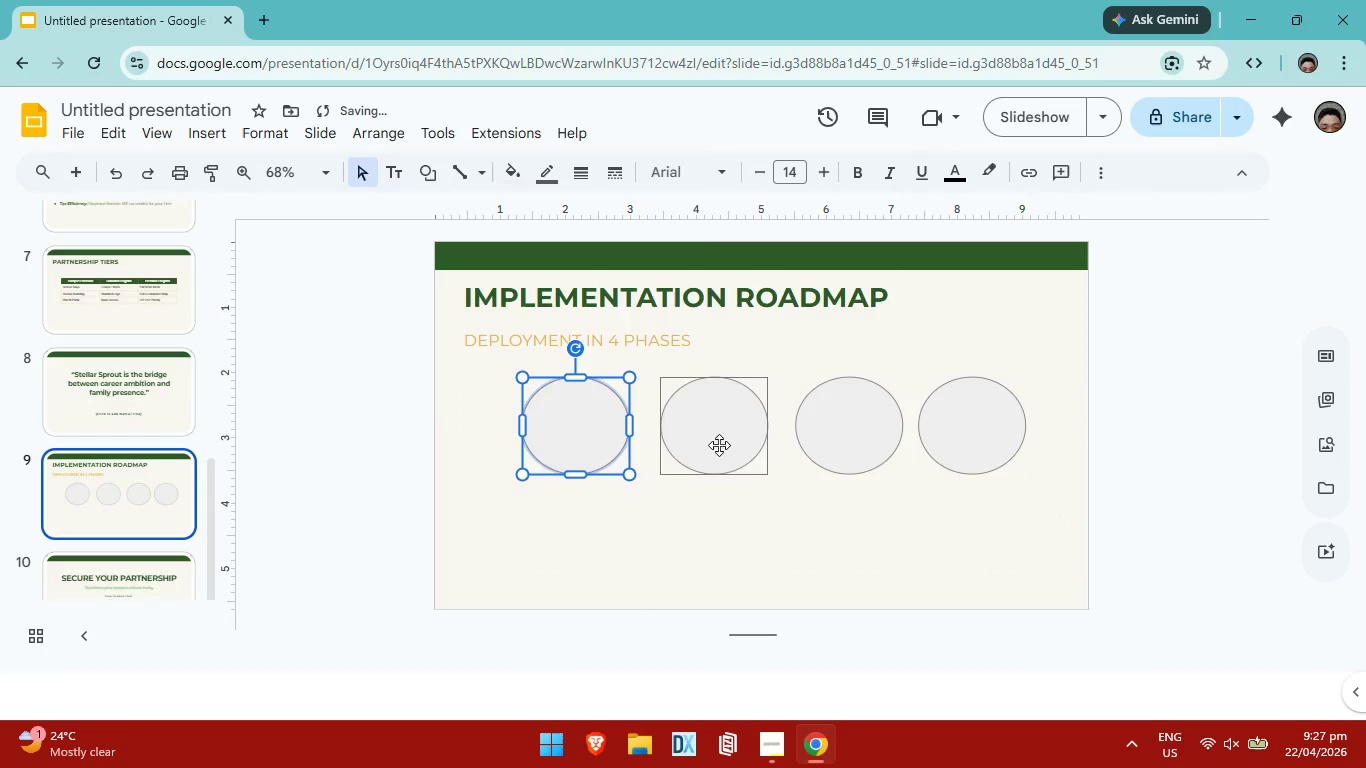 
left_click([719, 445])
 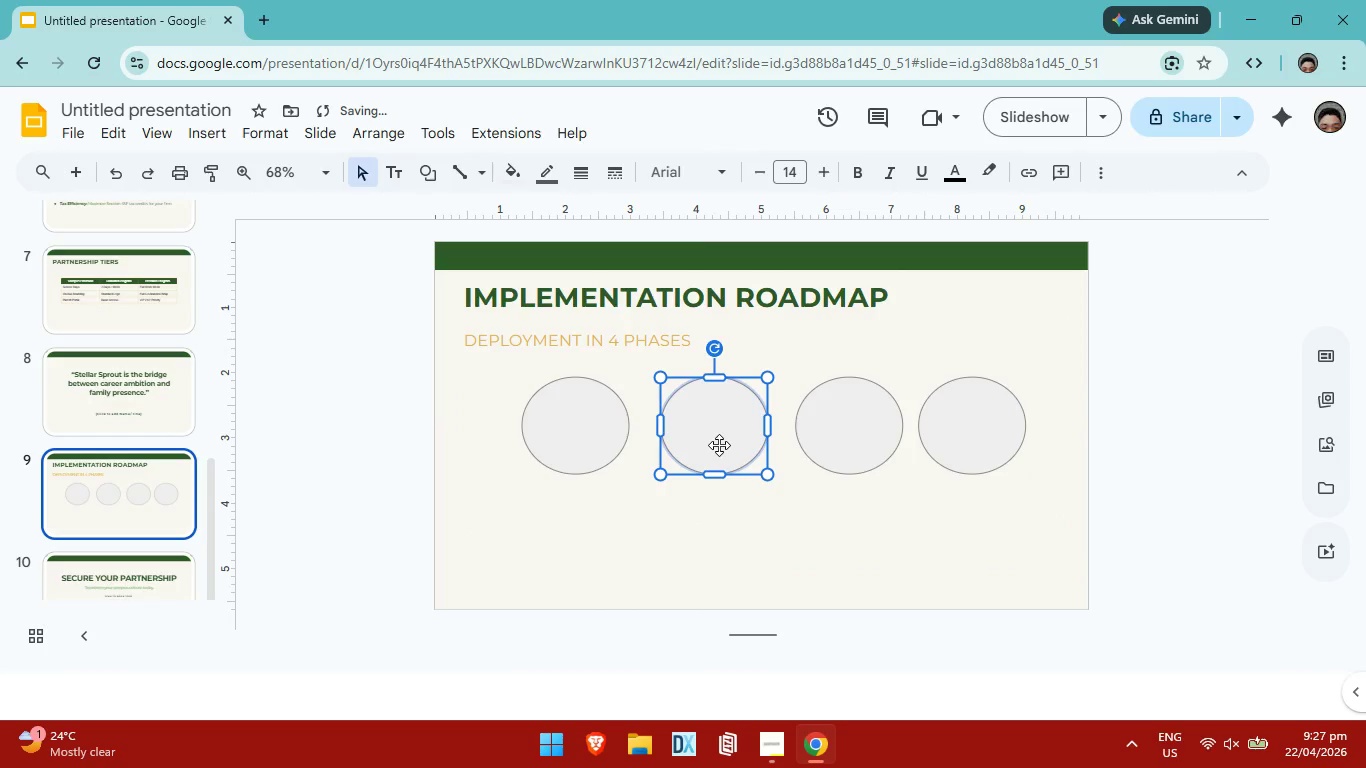 
key(ArrowLeft)
 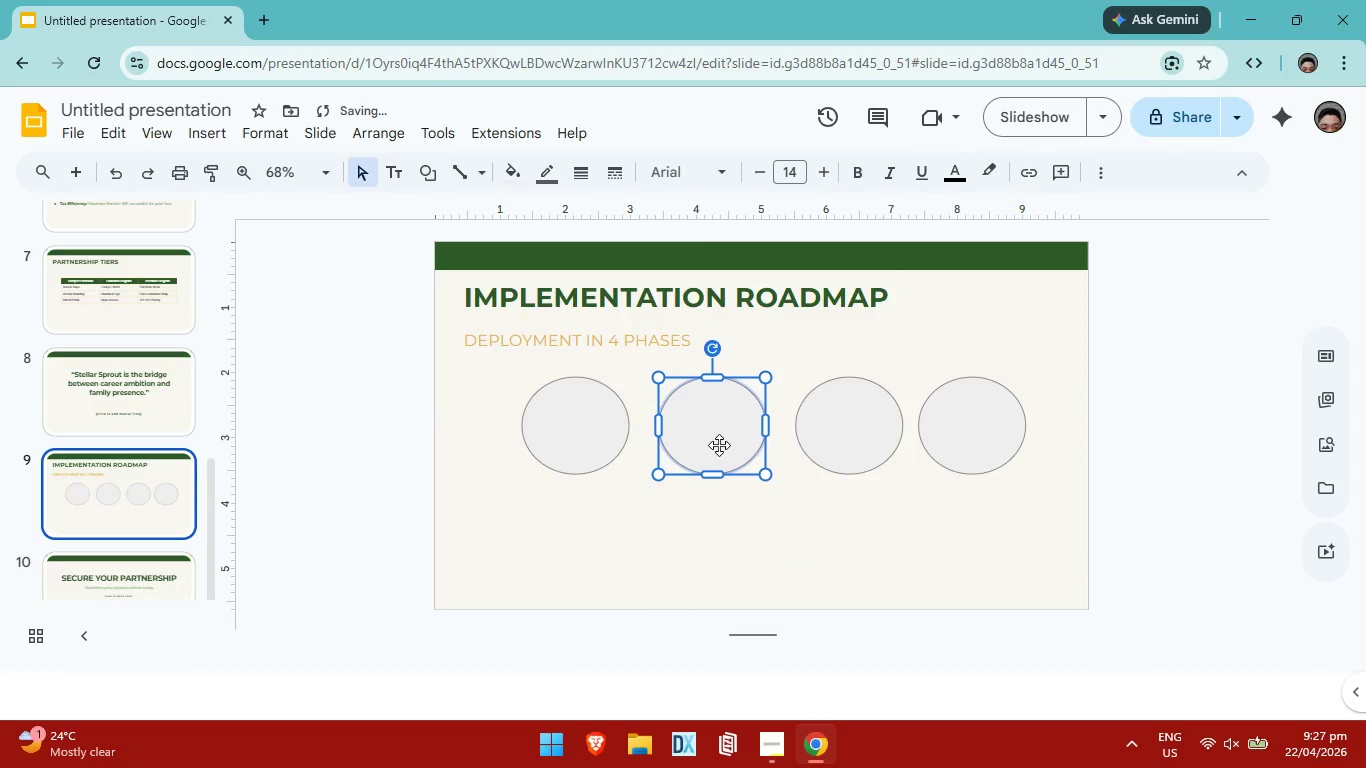 
key(ArrowLeft)
 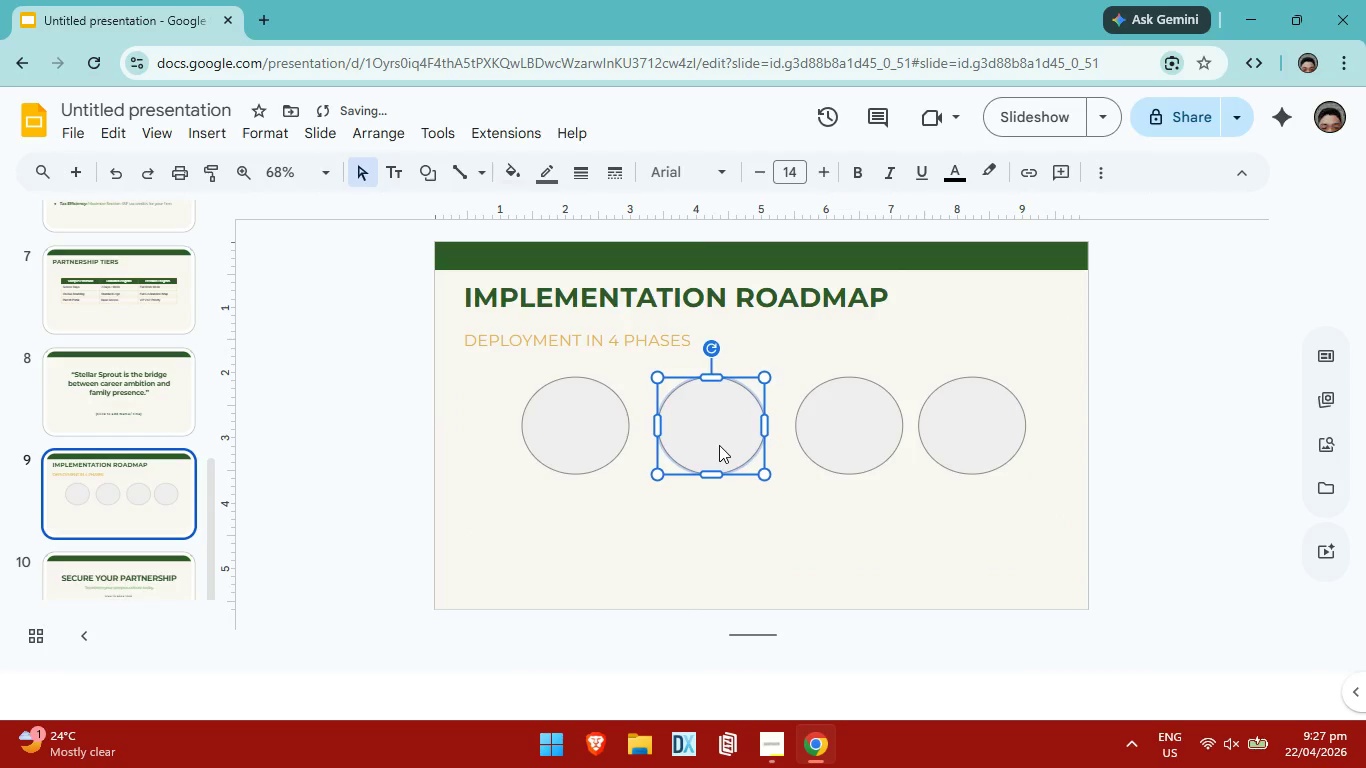 
key(ArrowLeft)
 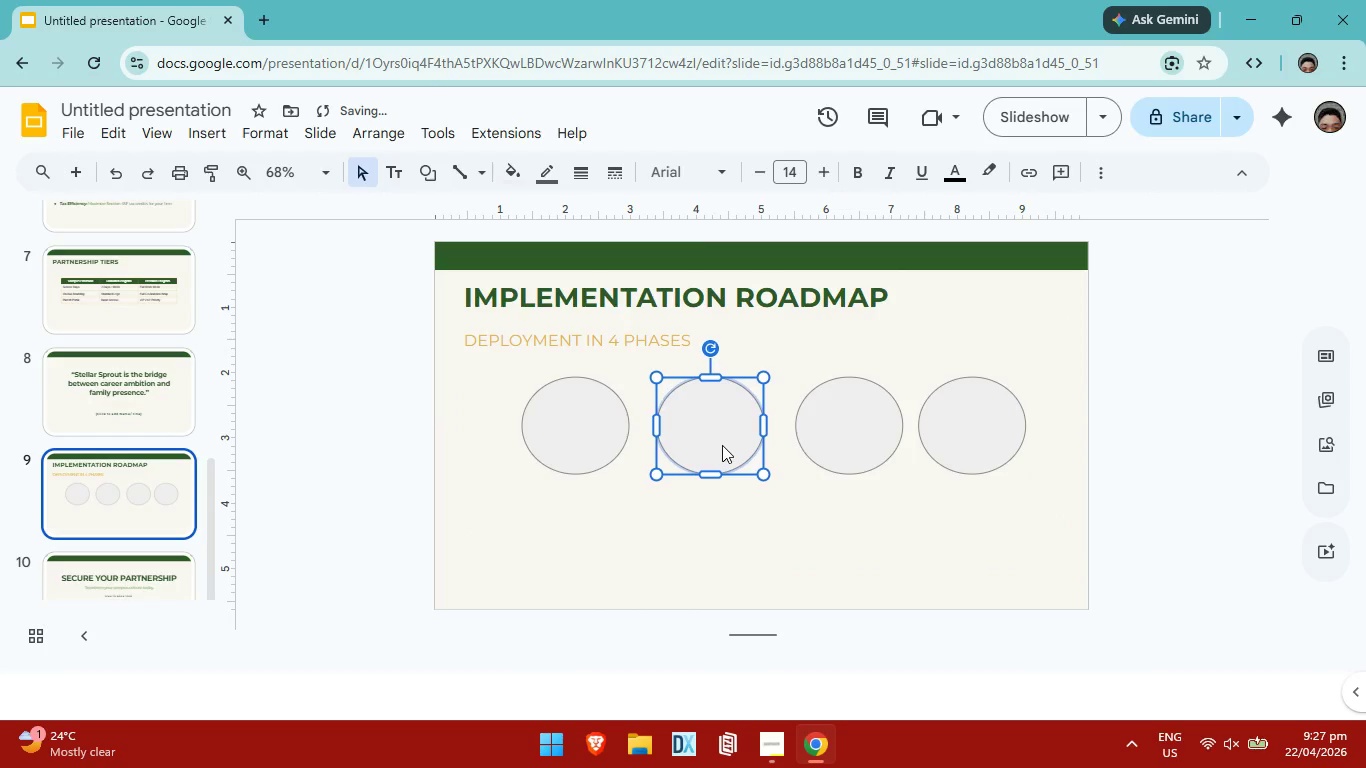 
key(ArrowLeft)
 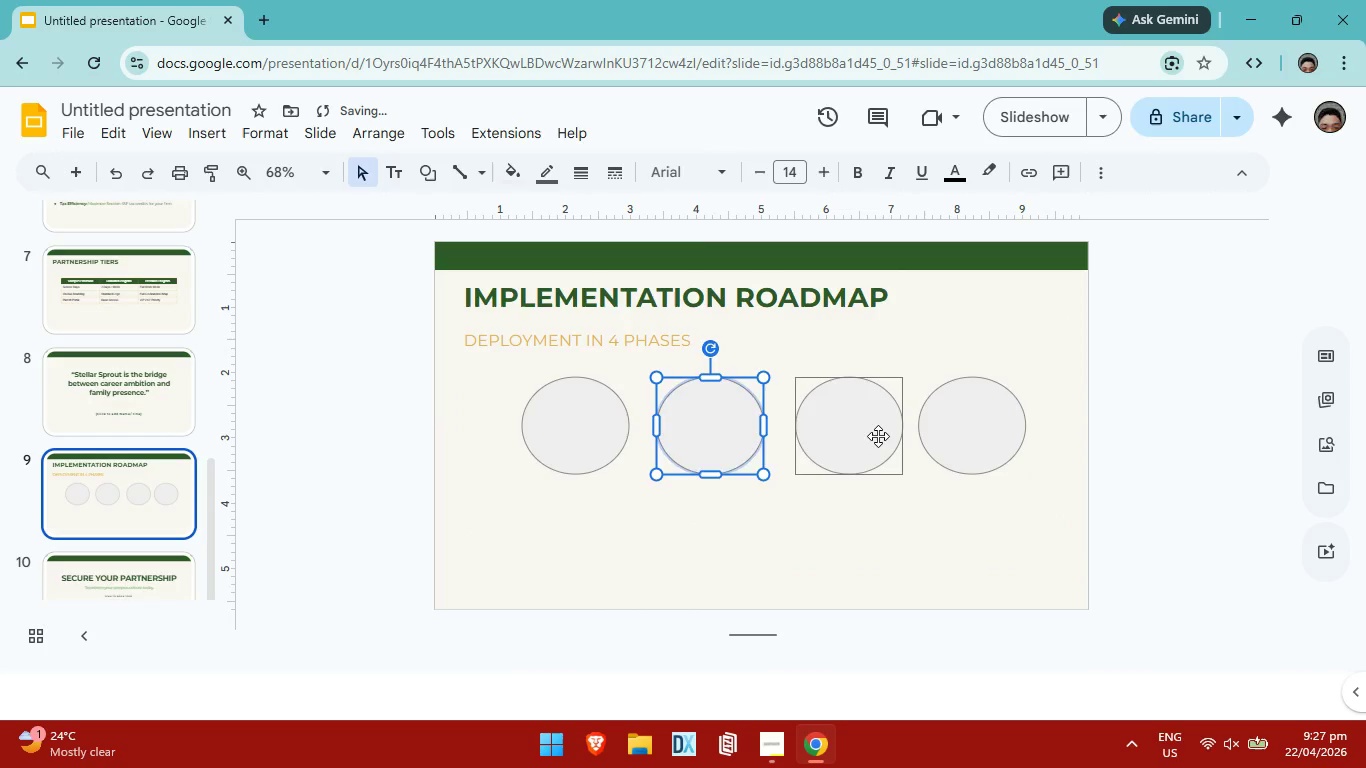 
left_click([878, 436])
 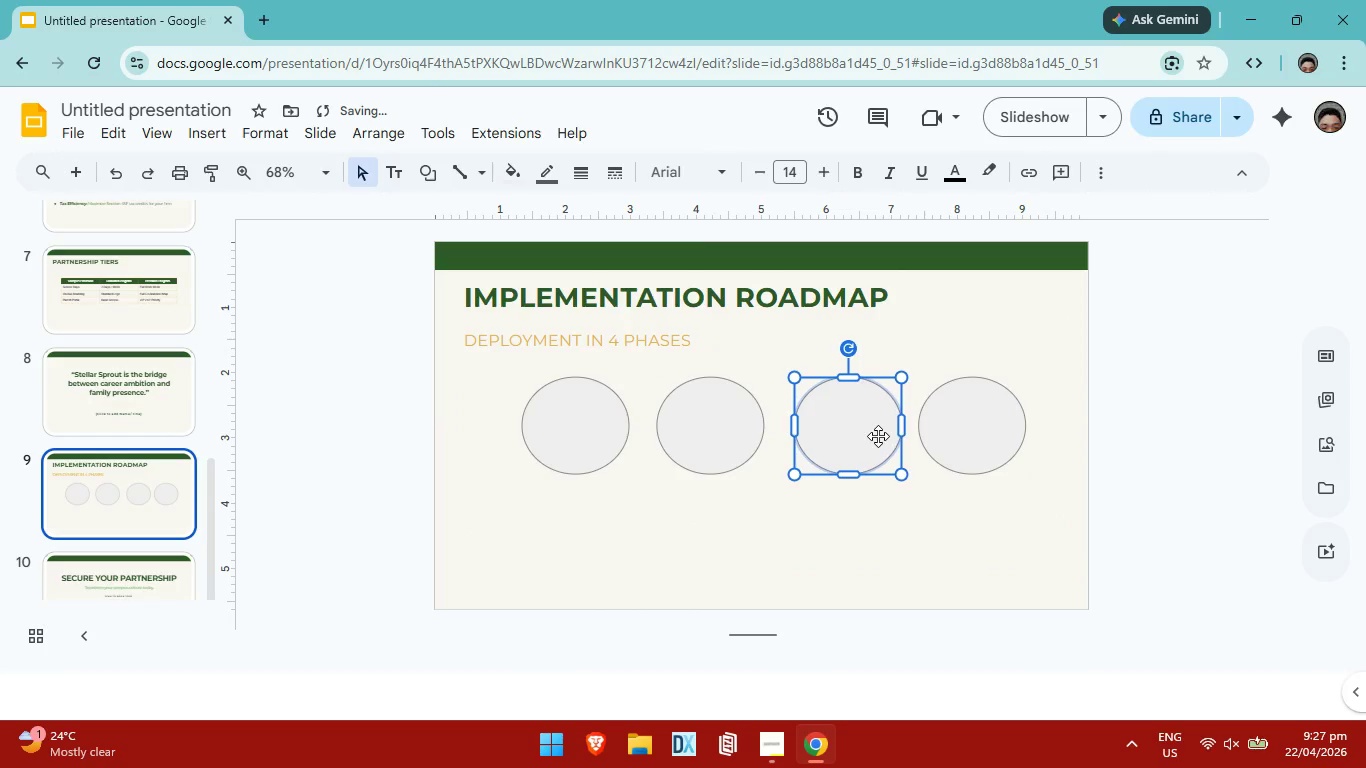 
key(ArrowLeft)
 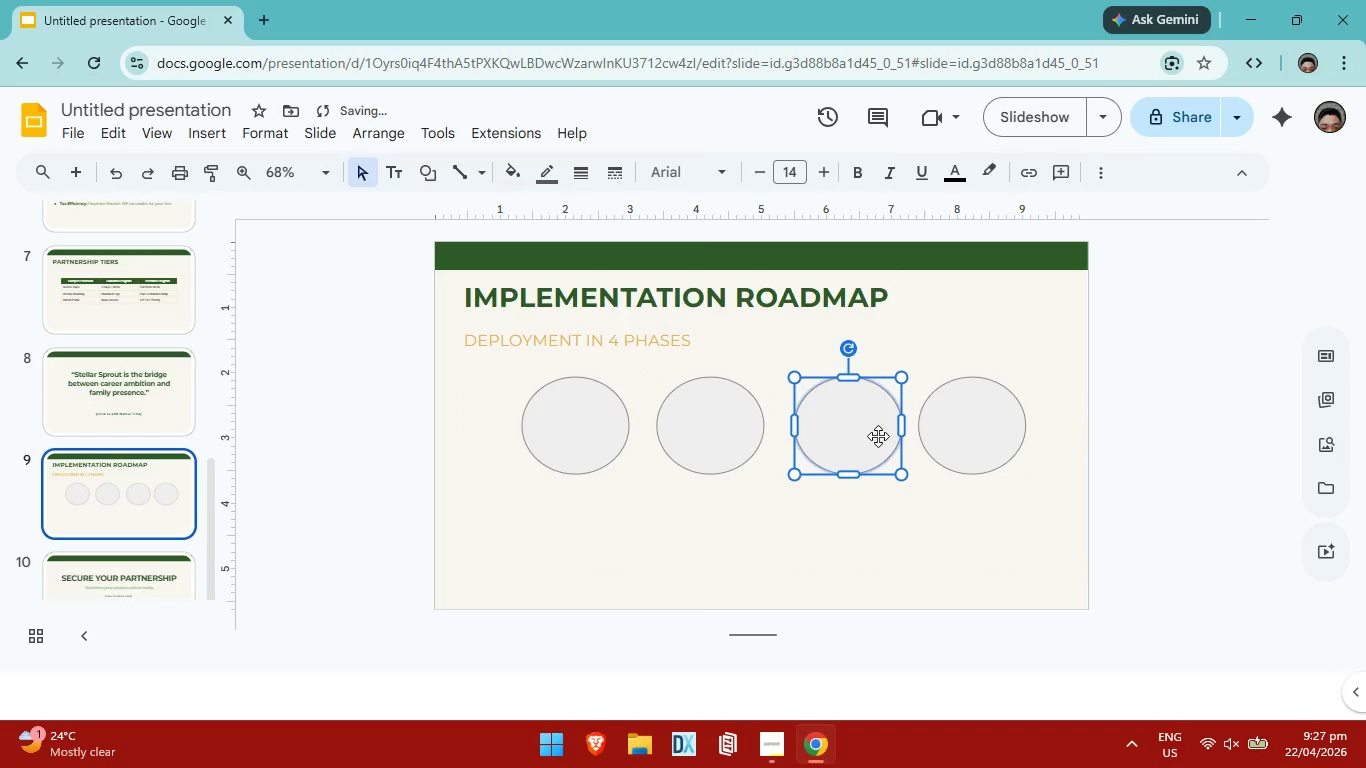 
key(ArrowLeft)
 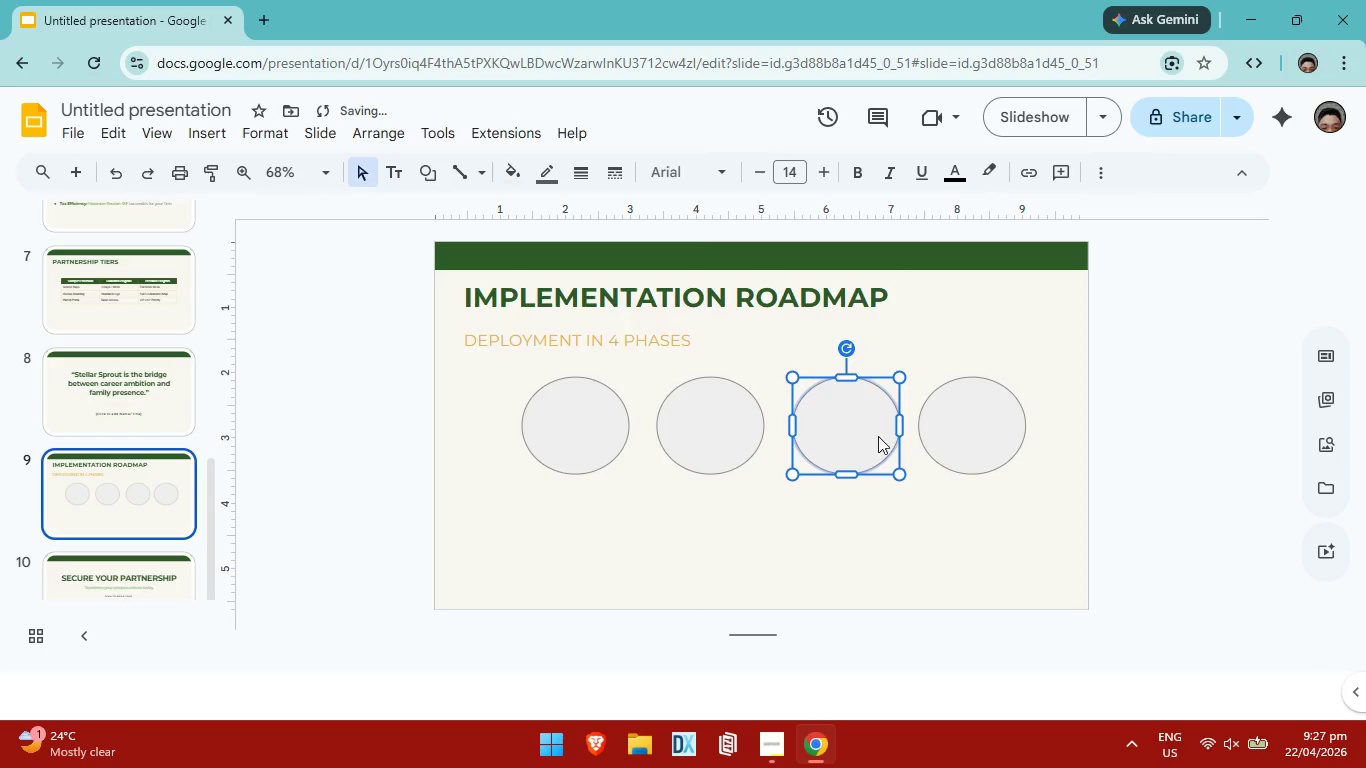 
key(ArrowLeft)
 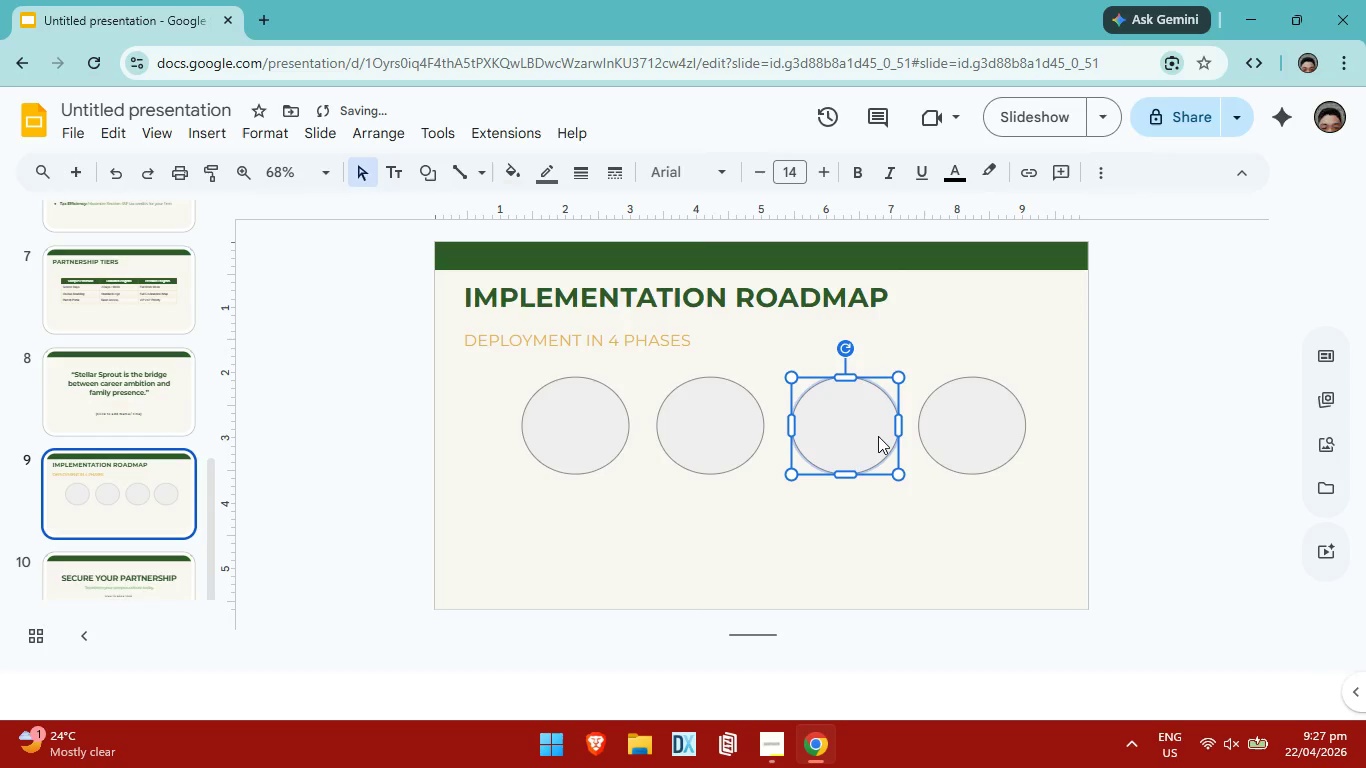 
key(ArrowLeft)
 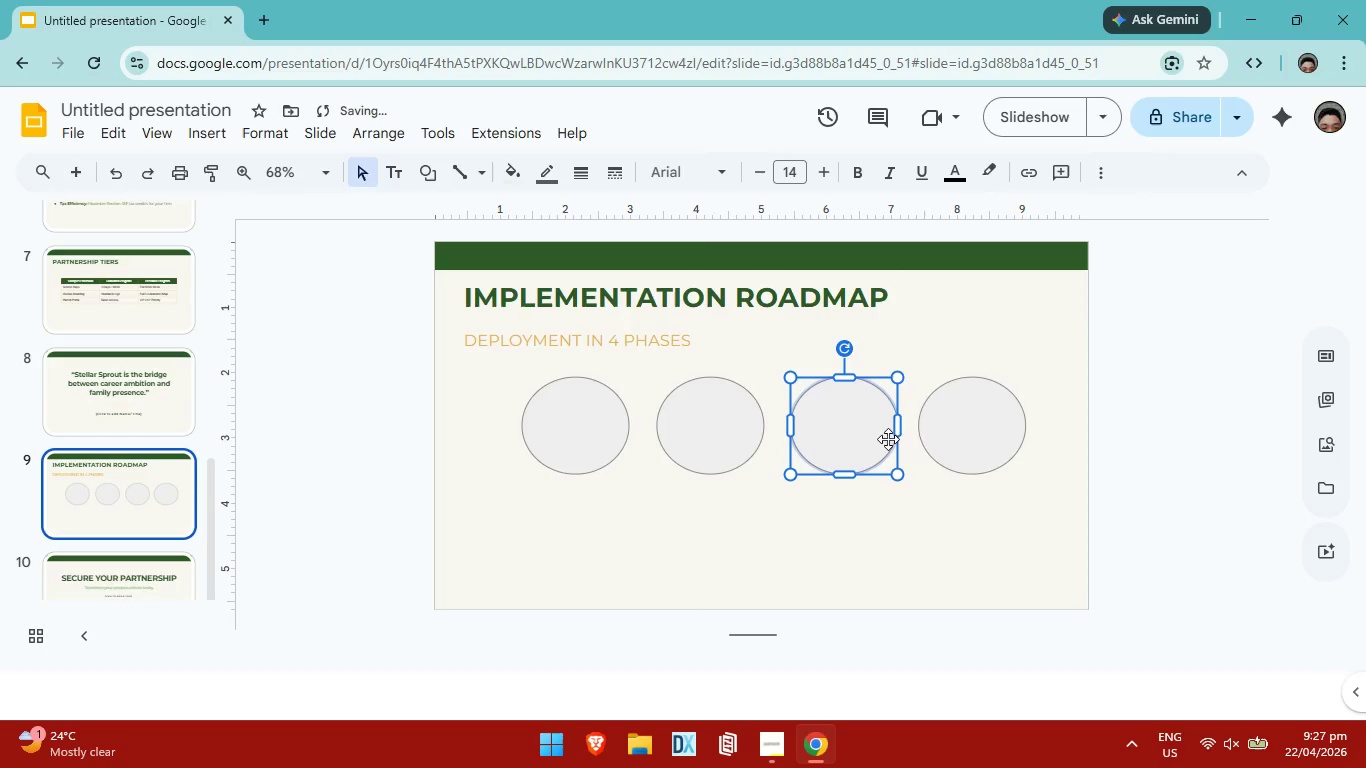 
key(ArrowLeft)
 